 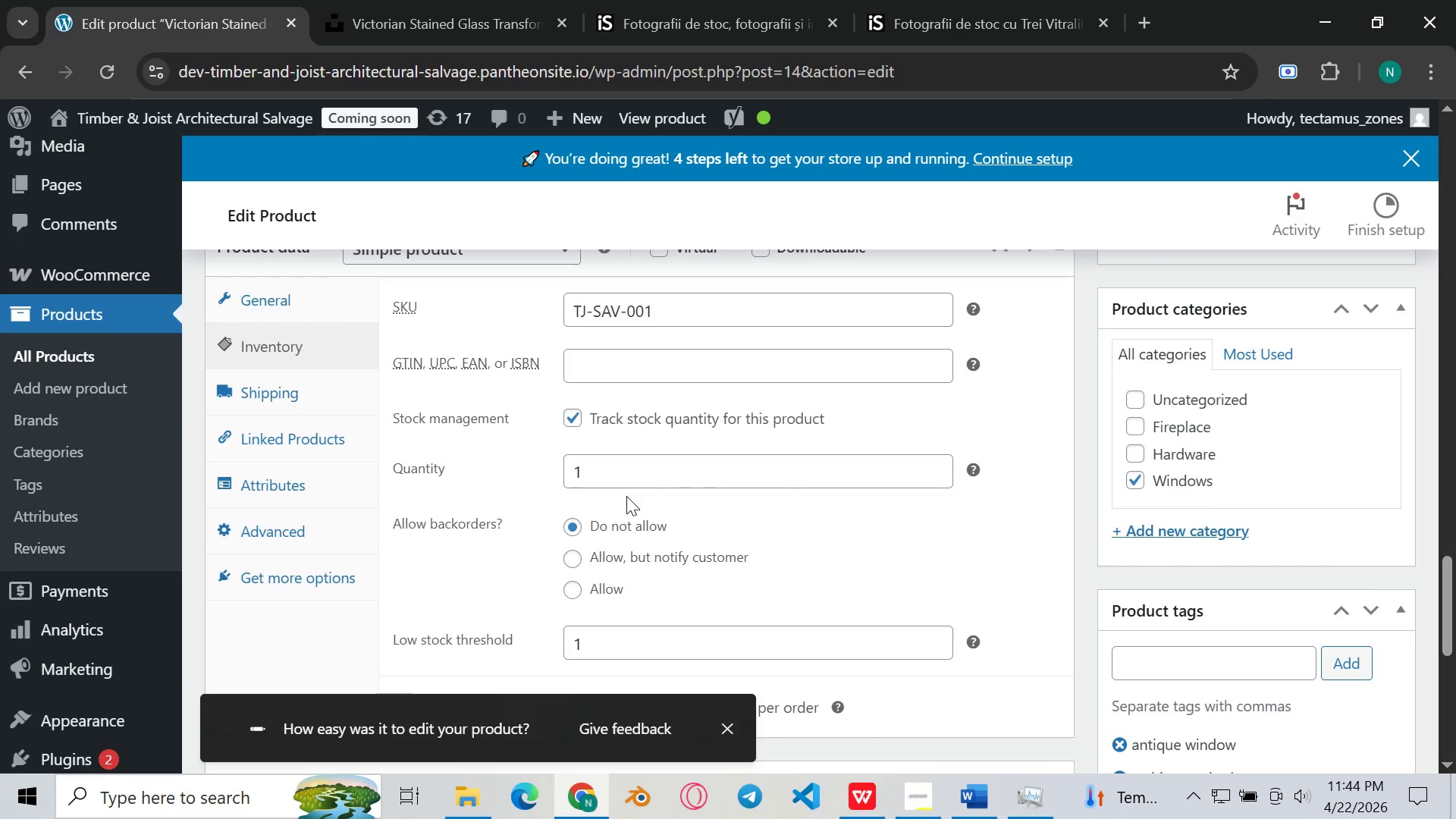 
scroll: coordinate [626, 496], scroll_direction: none, amount: 0.0
 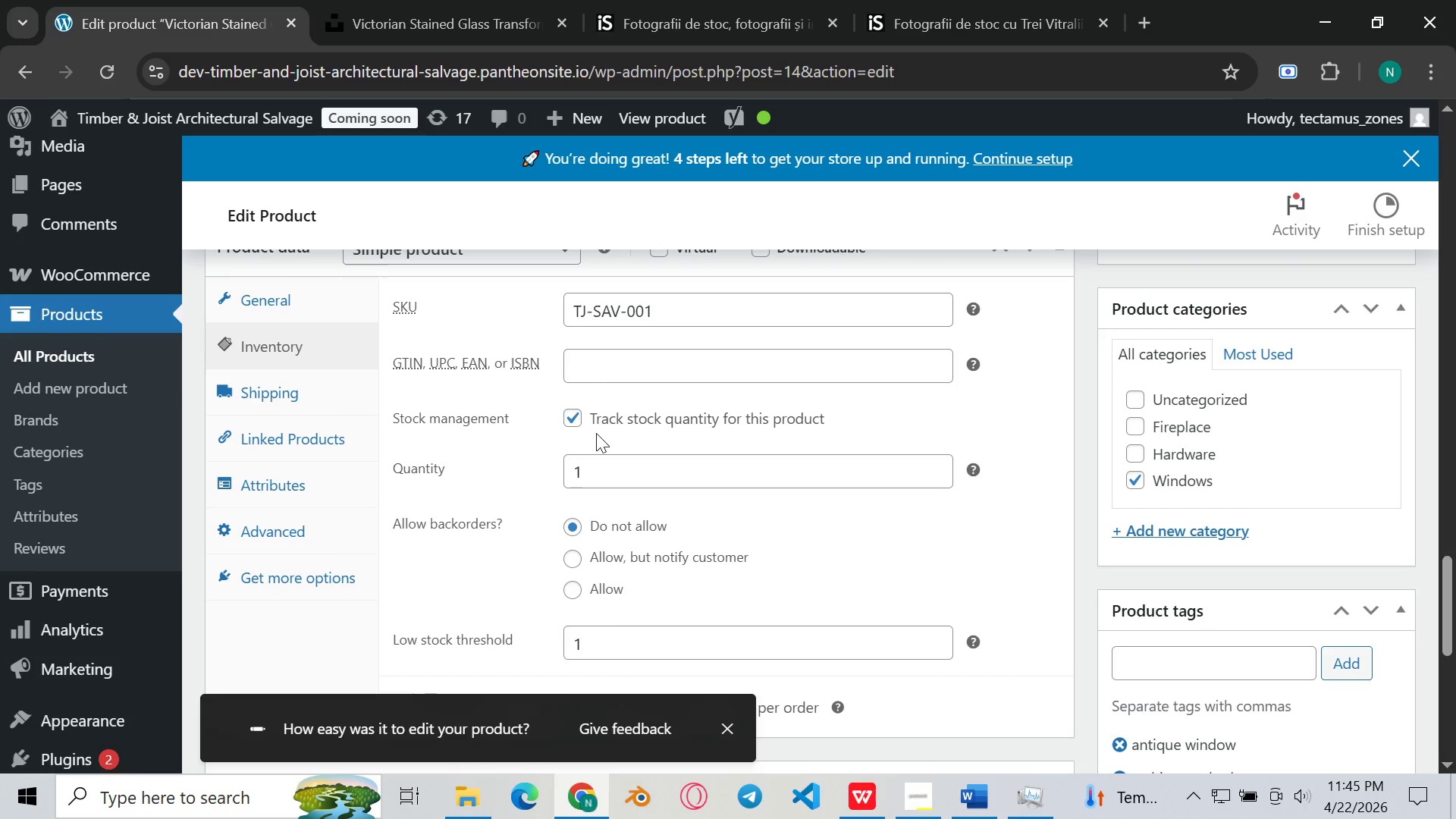 
scroll: coordinate [596, 433], scroll_direction: down, amount: 1.0
 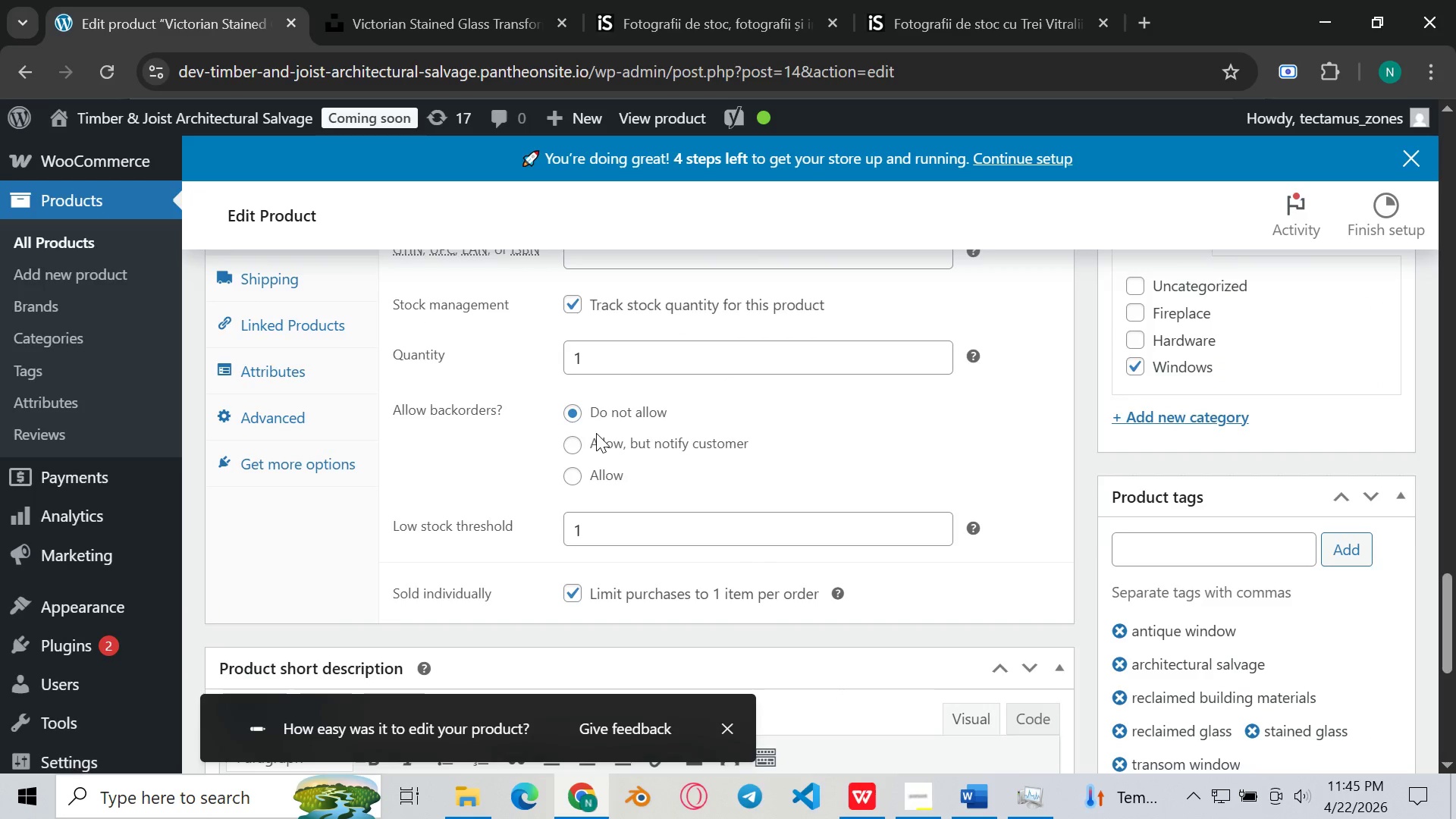 
scroll: coordinate [596, 433], scroll_direction: none, amount: 0.0
 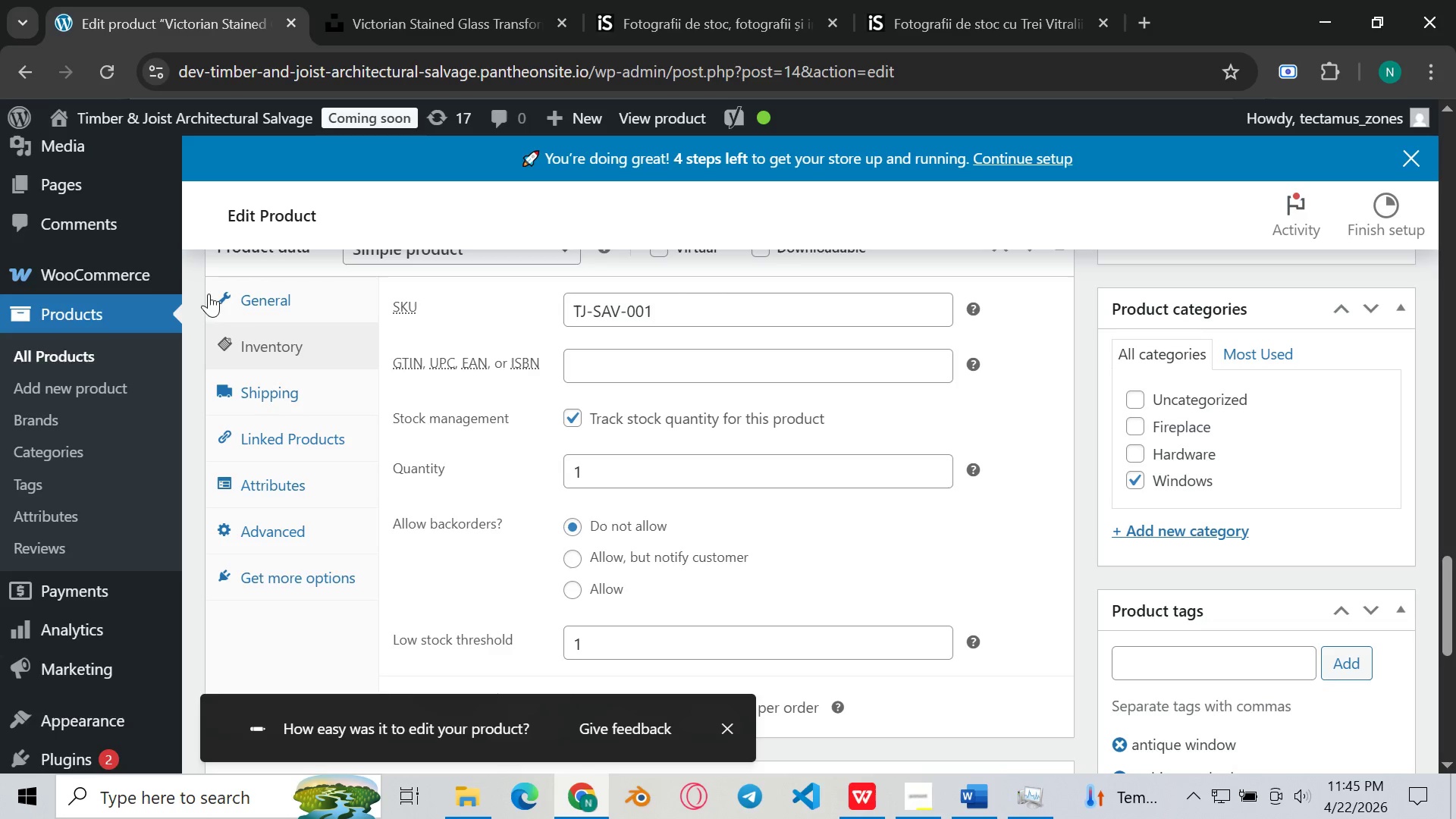 
left_click([249, 293])
 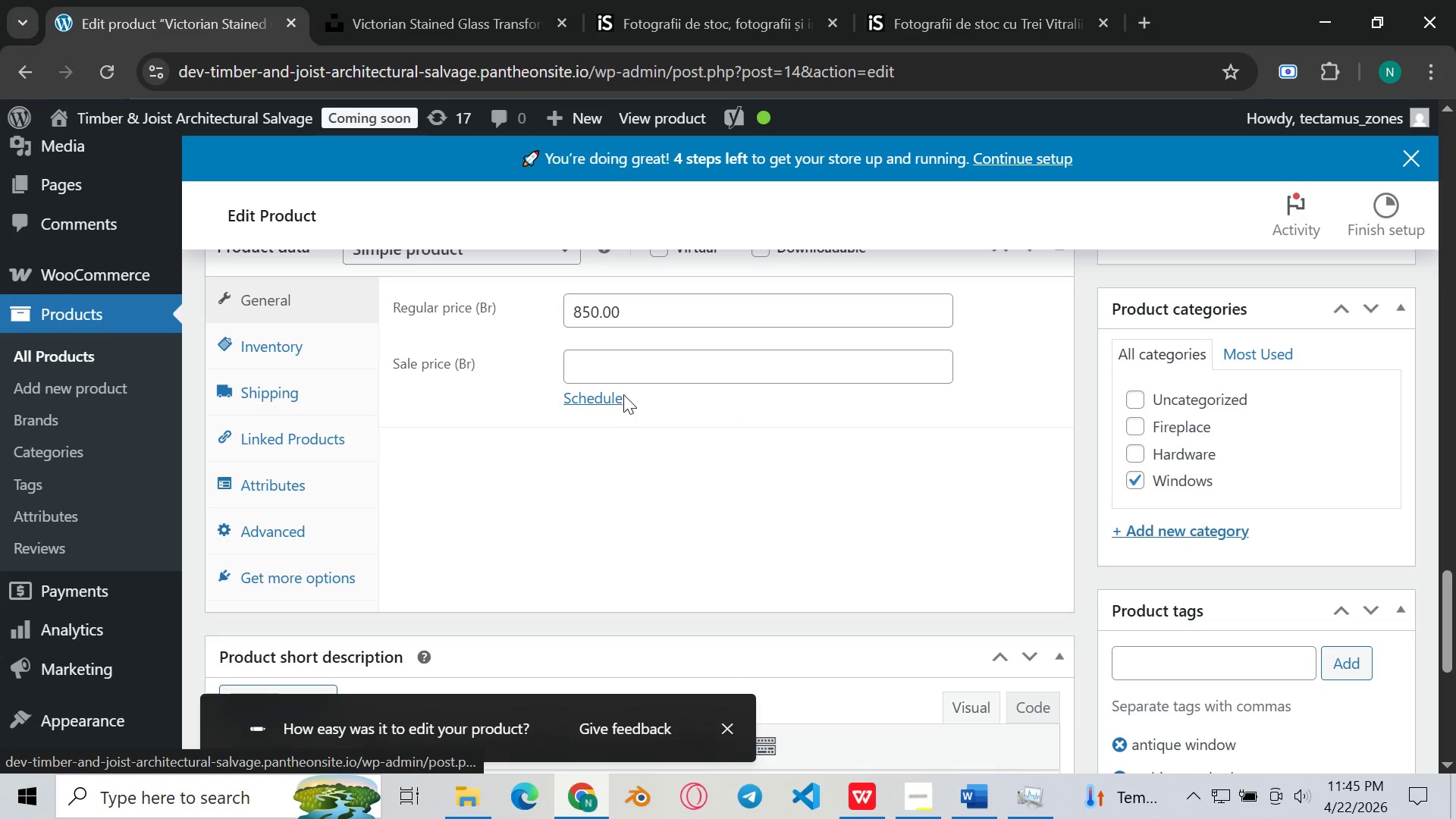 
scroll: coordinate [623, 394], scroll_direction: up, amount: 1.0
 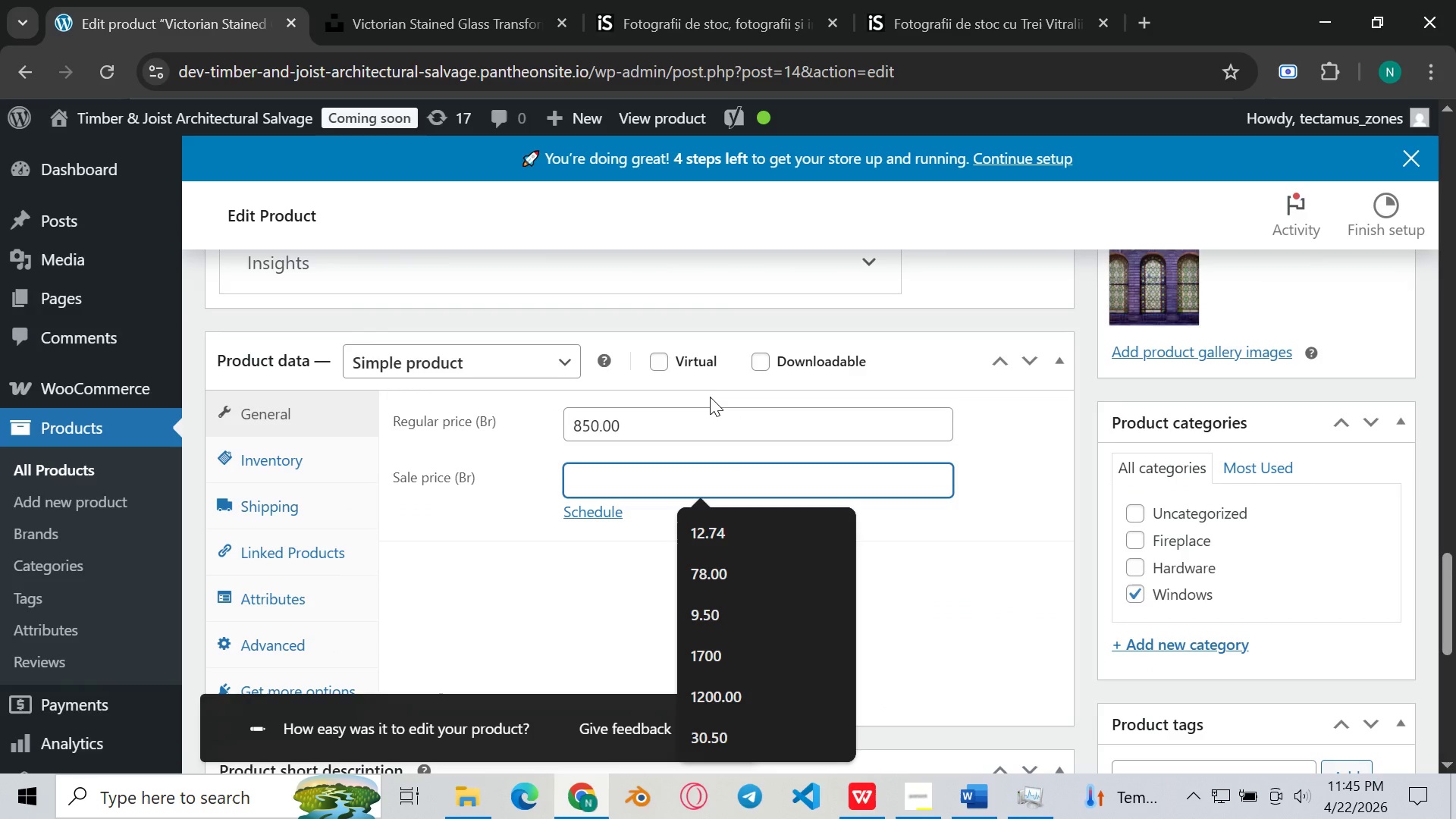 
left_click([711, 397])
 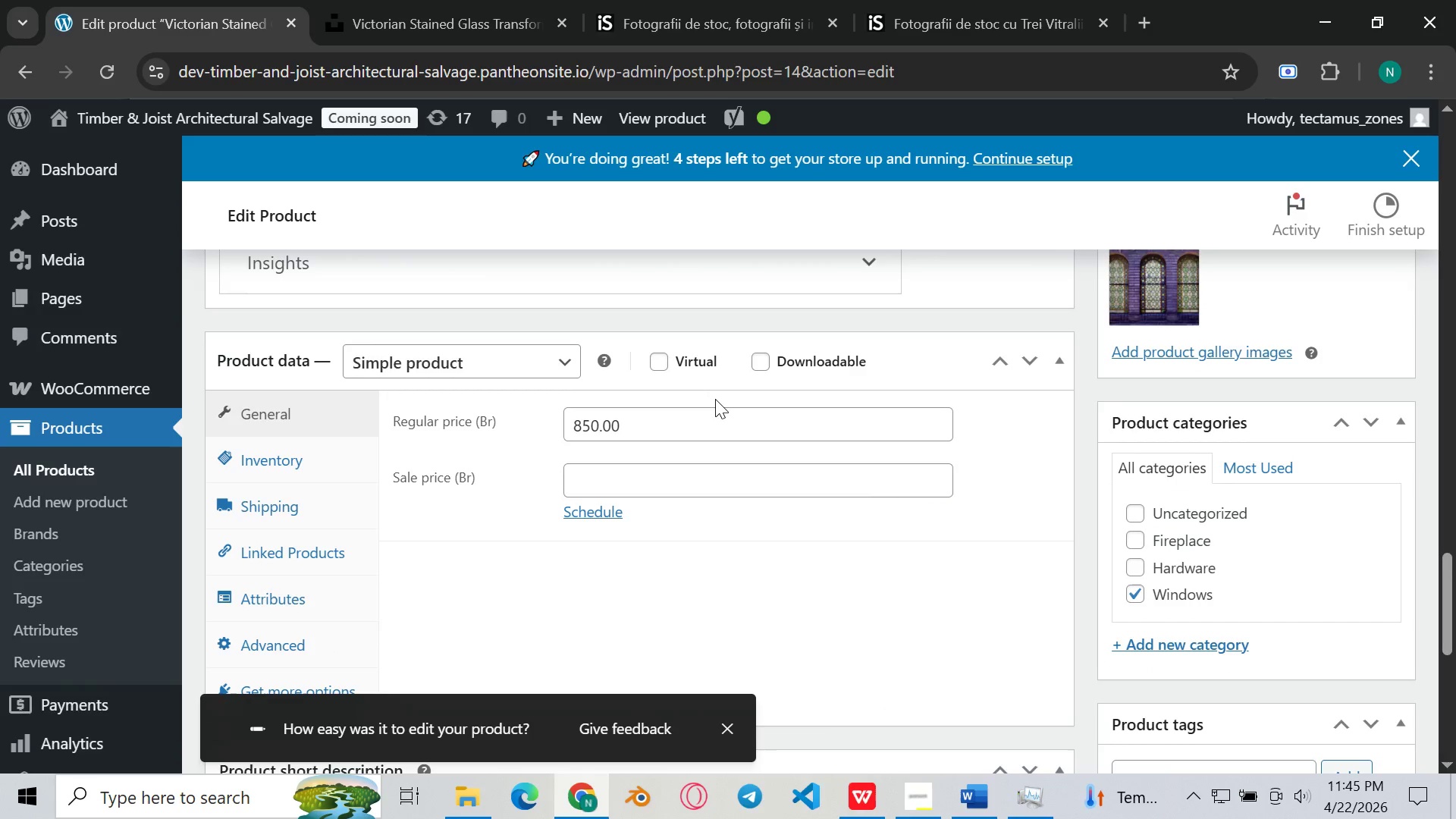 
scroll: coordinate [715, 399], scroll_direction: down, amount: 8.0
 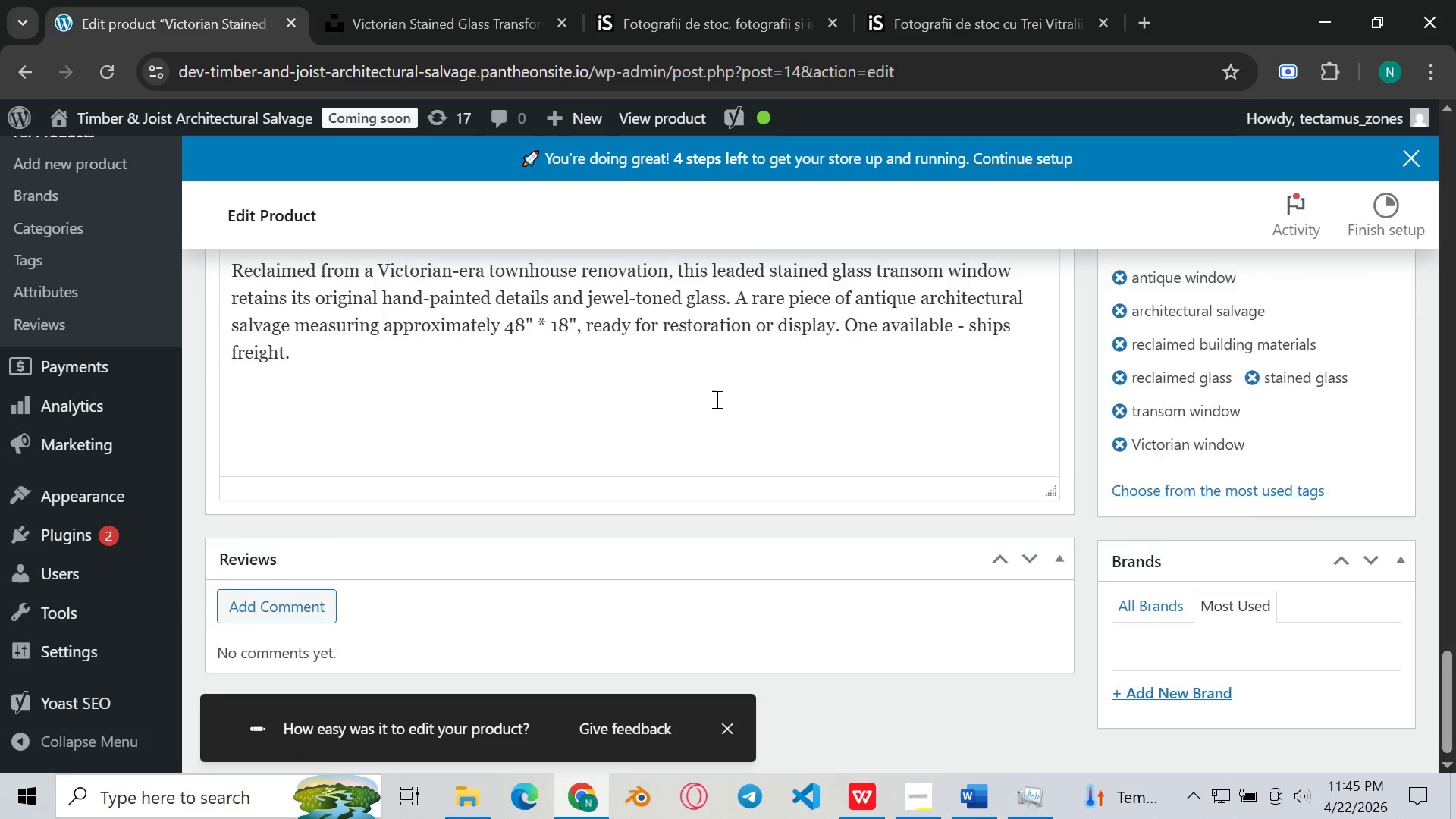 
scroll: coordinate [715, 399], scroll_direction: up, amount: 38.0
 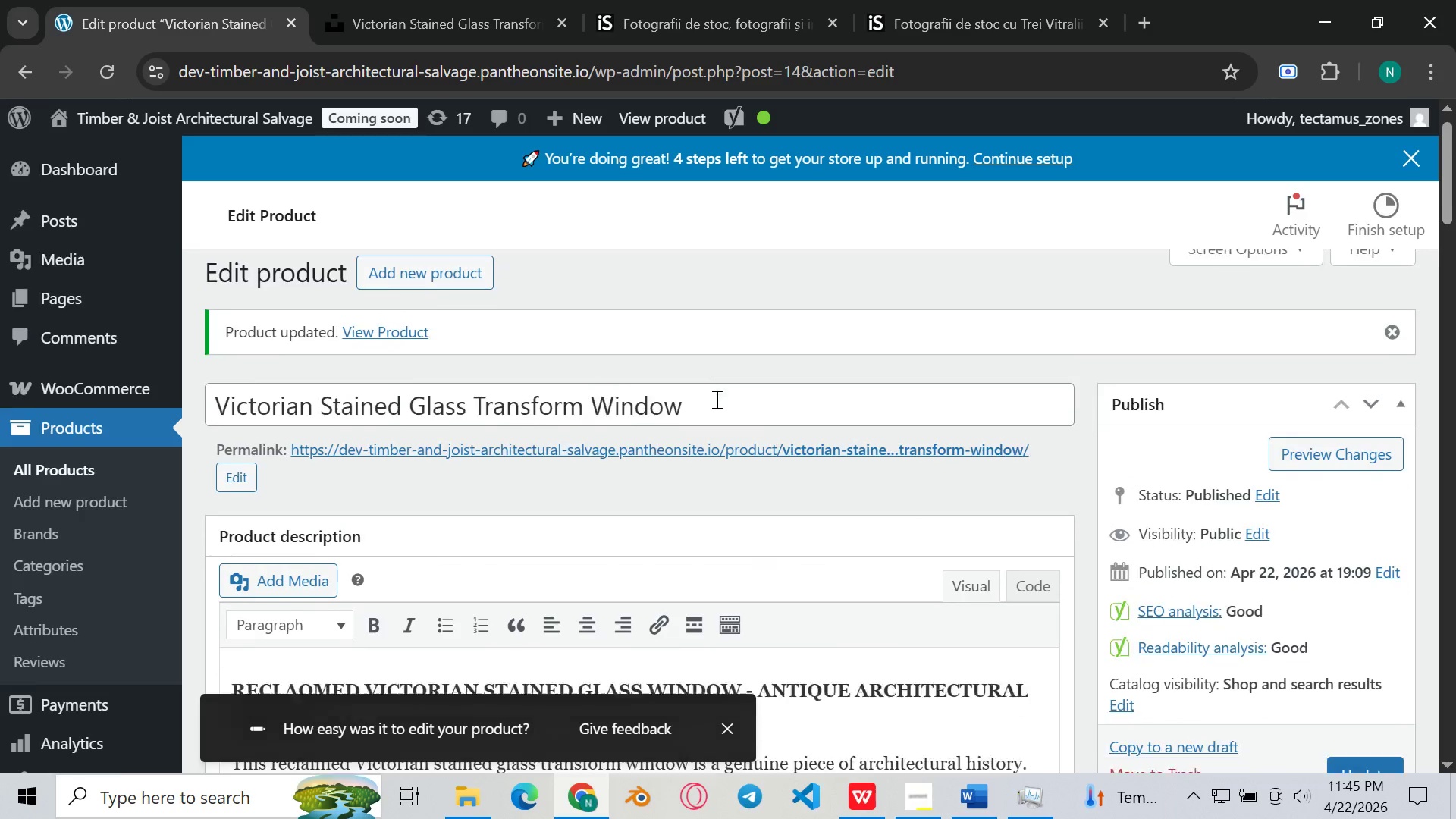 
scroll: coordinate [715, 399], scroll_direction: none, amount: 0.0
 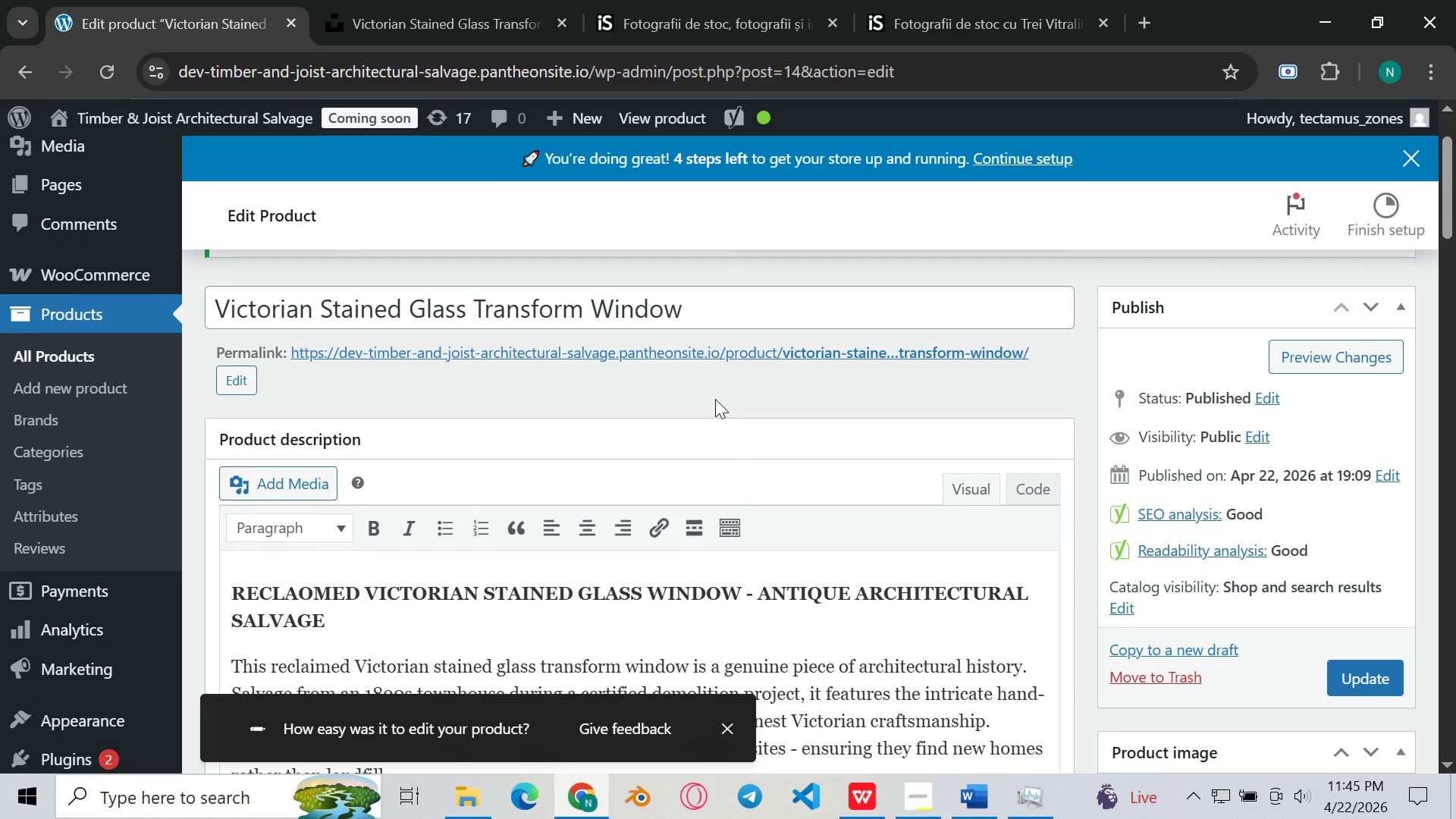 
scroll: coordinate [715, 399], scroll_direction: down, amount: 7.0
 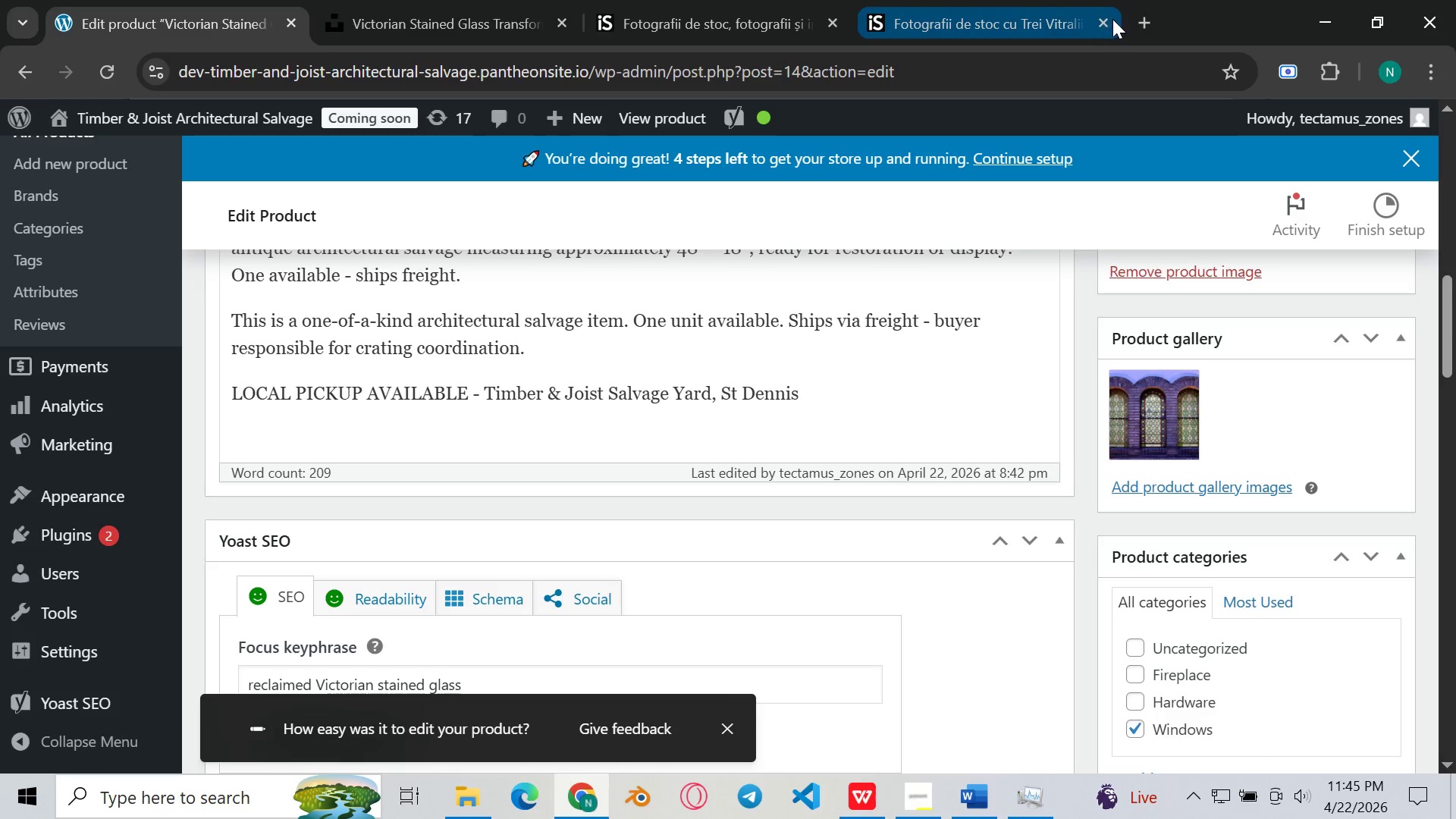 
left_click([1106, 26])
 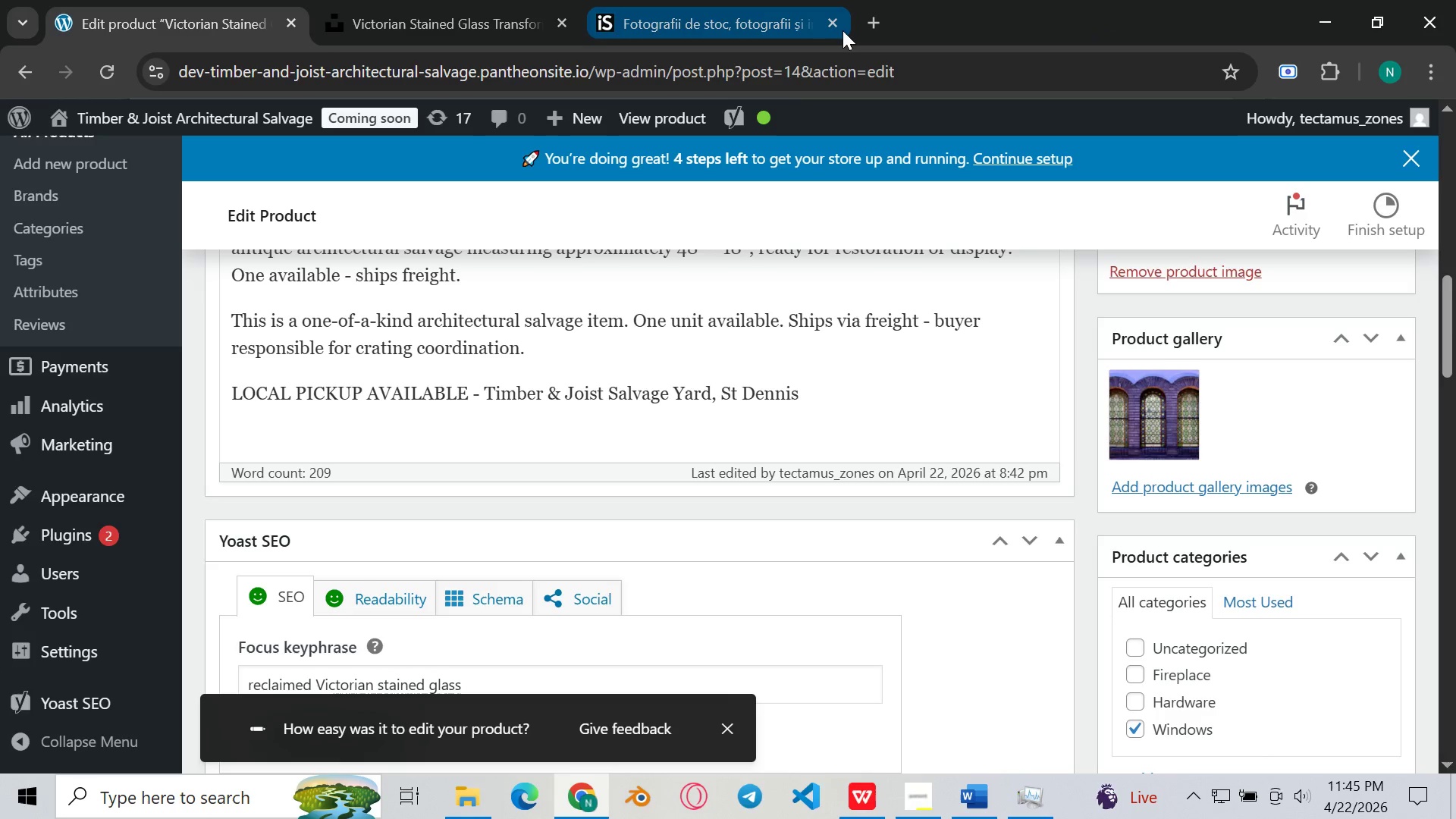 
left_click([830, 28])
 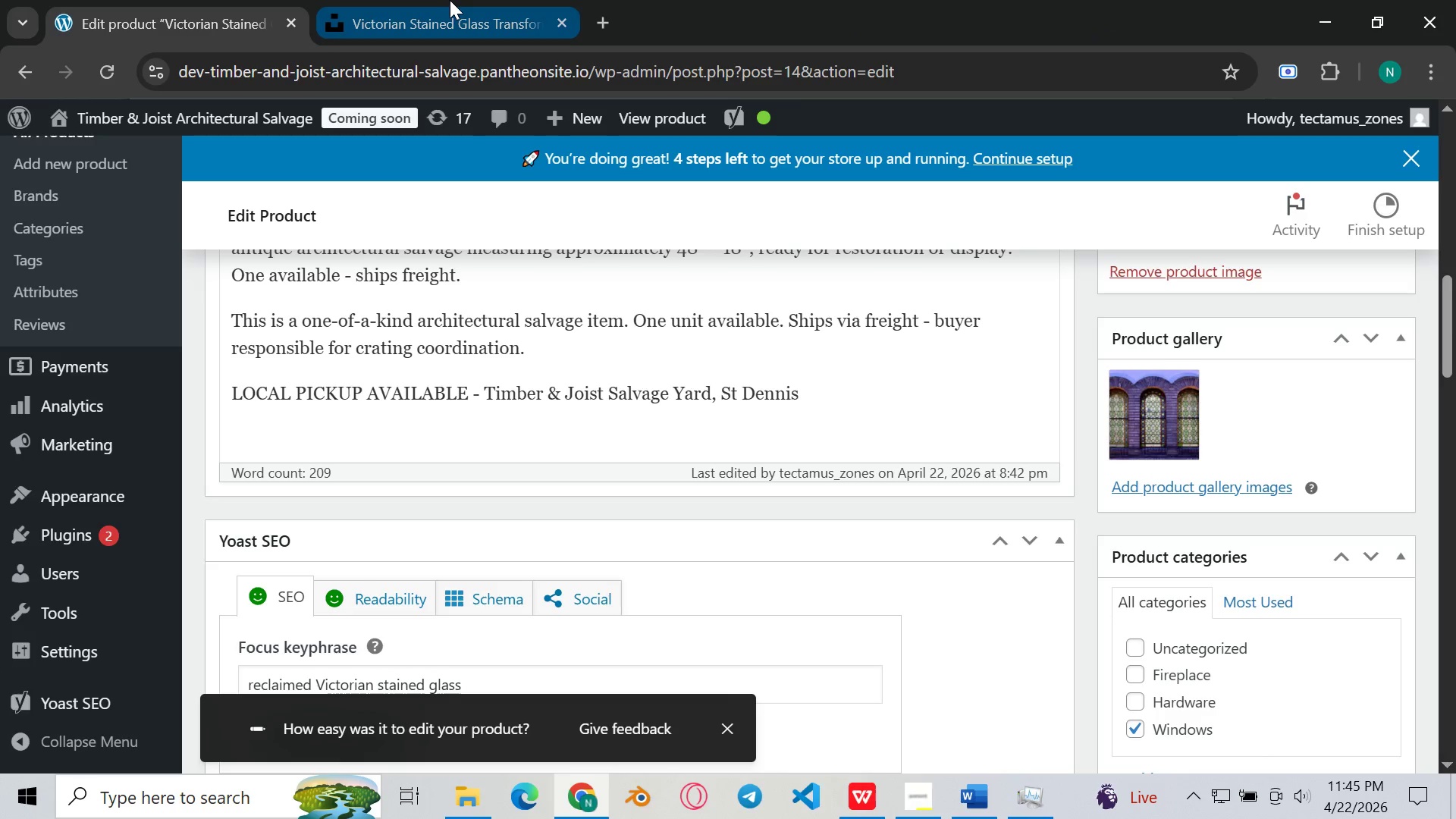 
left_click([447, 0])
 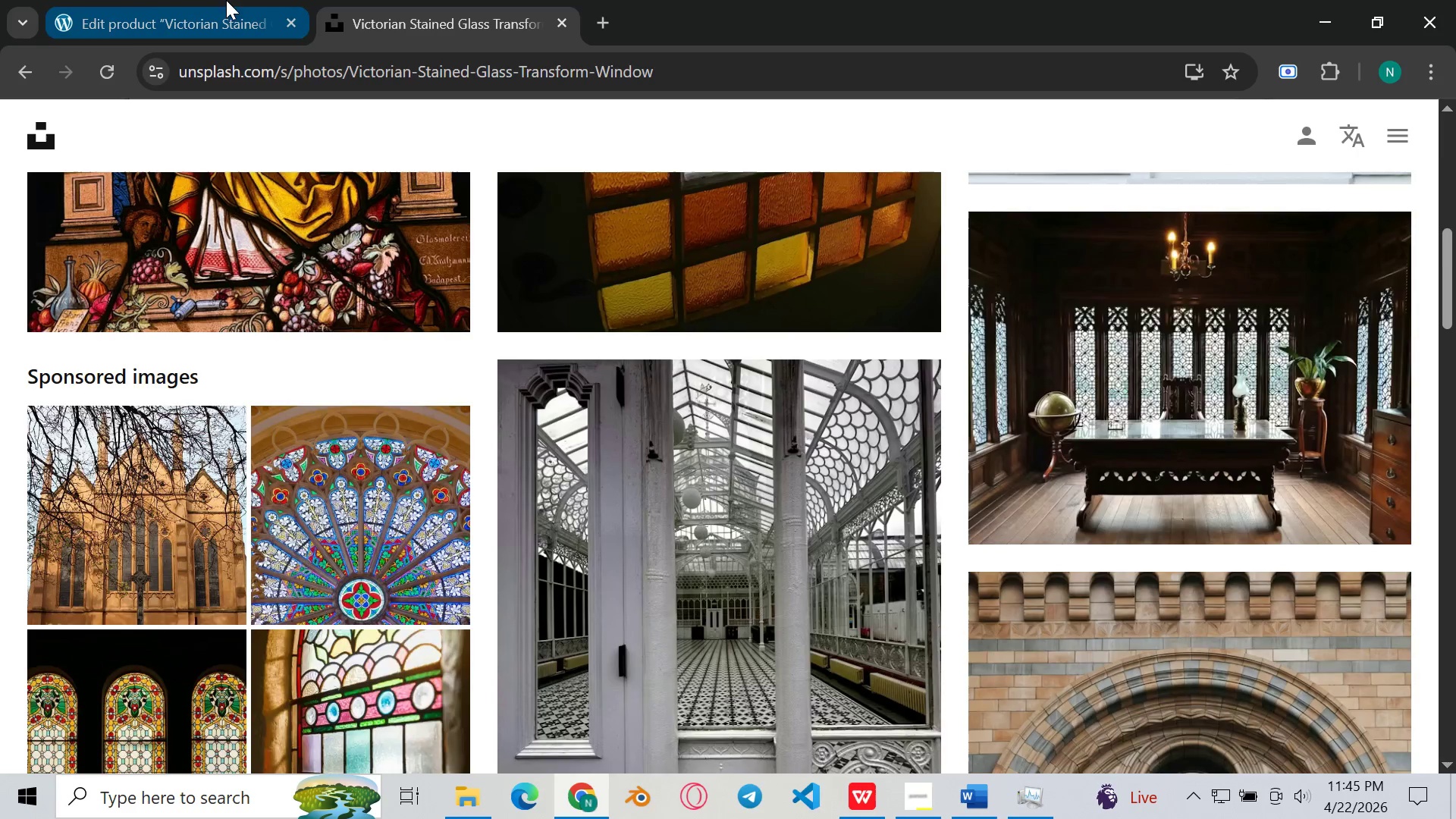 
left_click([221, 0])
 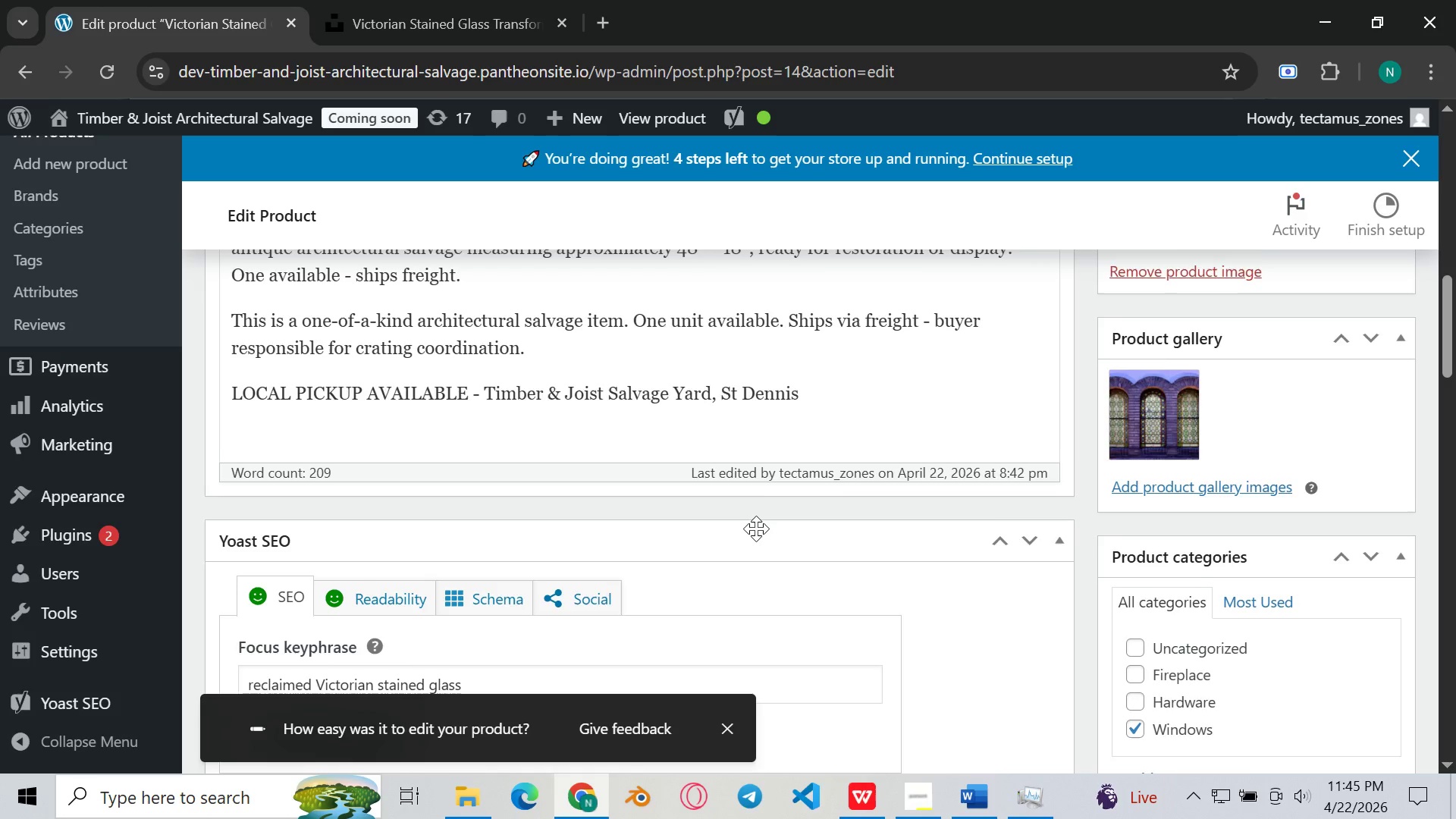 
scroll: coordinate [756, 529], scroll_direction: down, amount: 1.0
 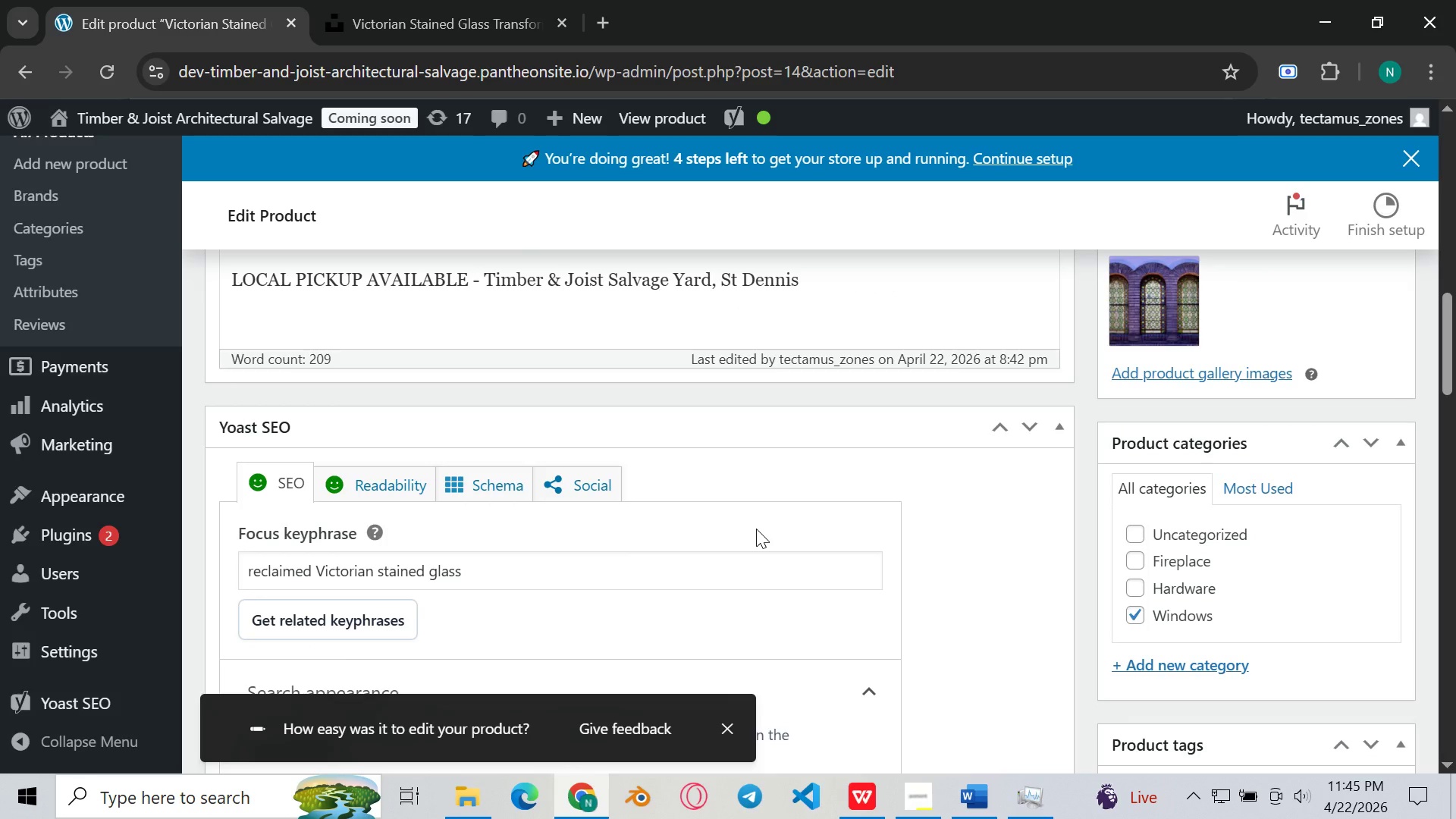 
scroll: coordinate [780, 535], scroll_direction: up, amount: 7.0
 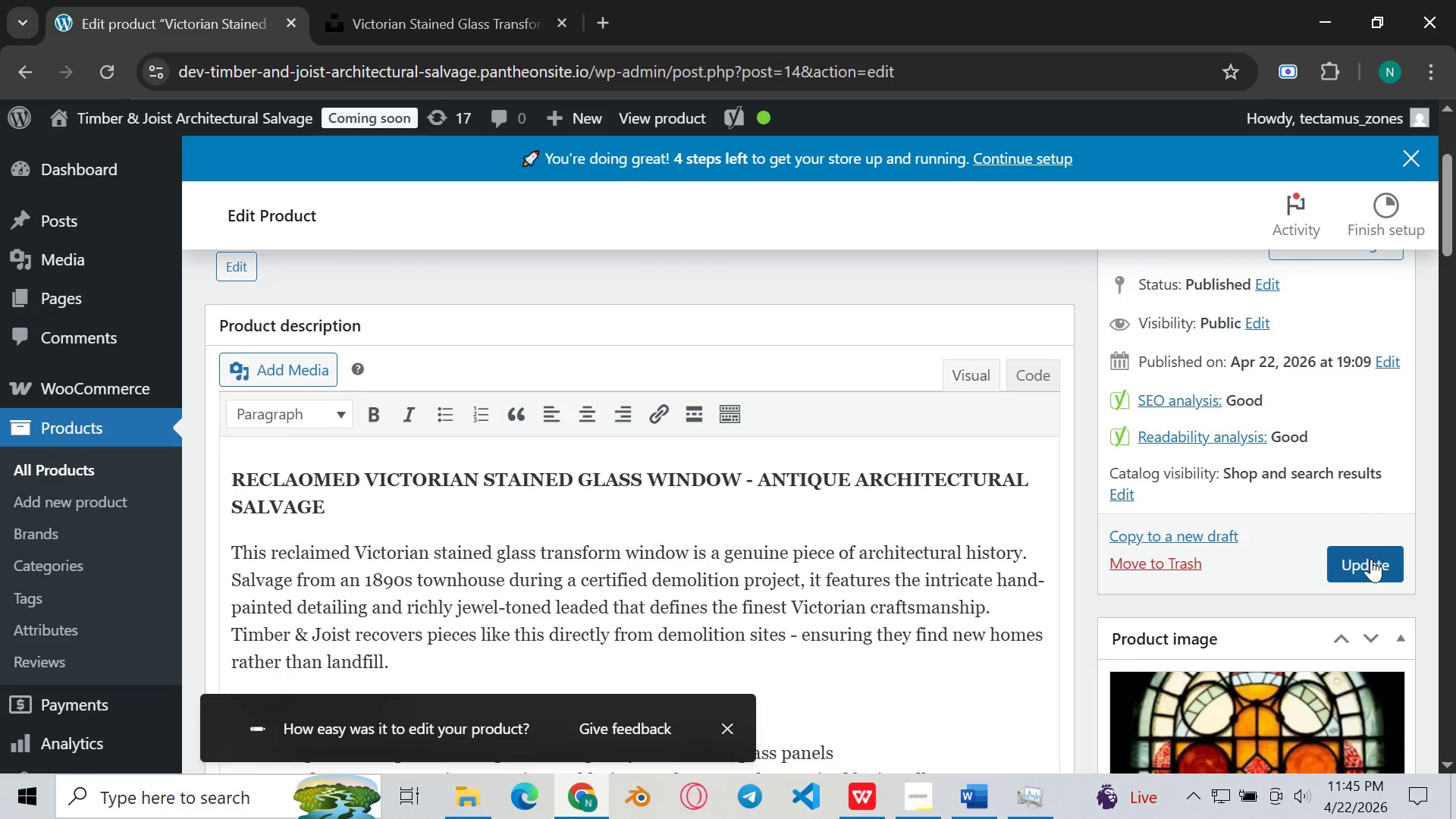 
left_click([1370, 563])
 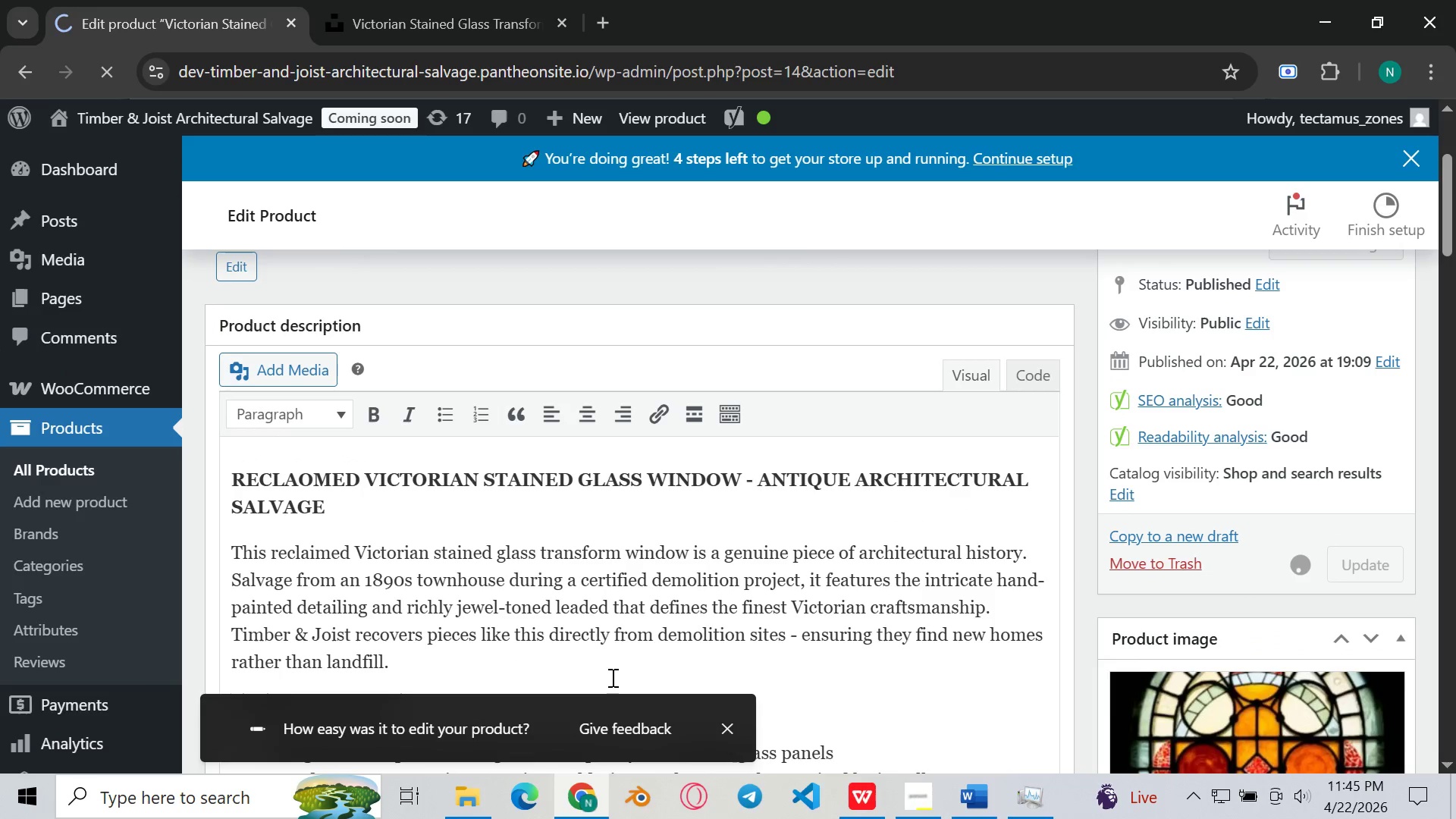 
scroll: coordinate [614, 672], scroll_direction: none, amount: 0.0
 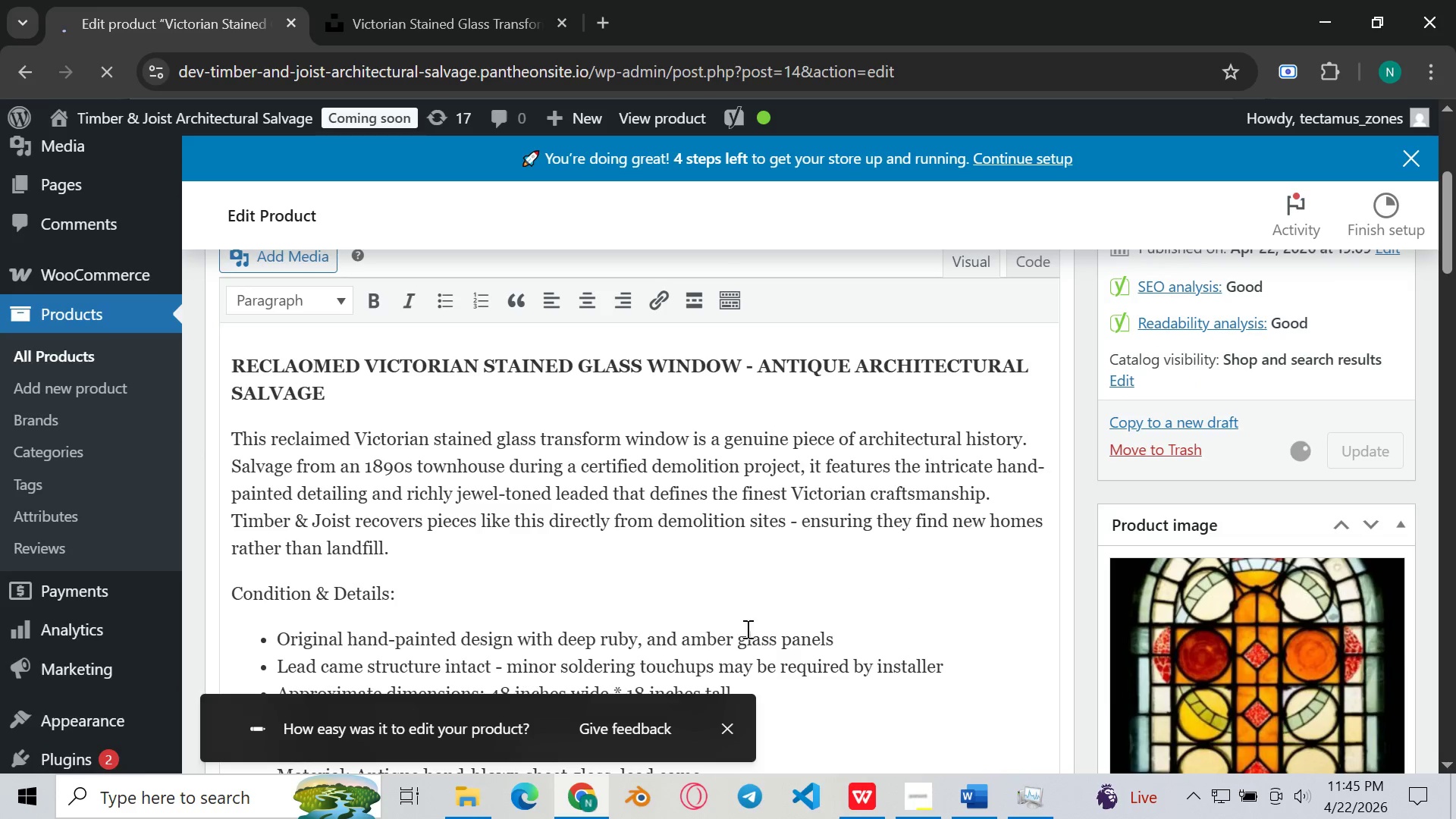 
scroll: coordinate [755, 623], scroll_direction: down, amount: 24.0
 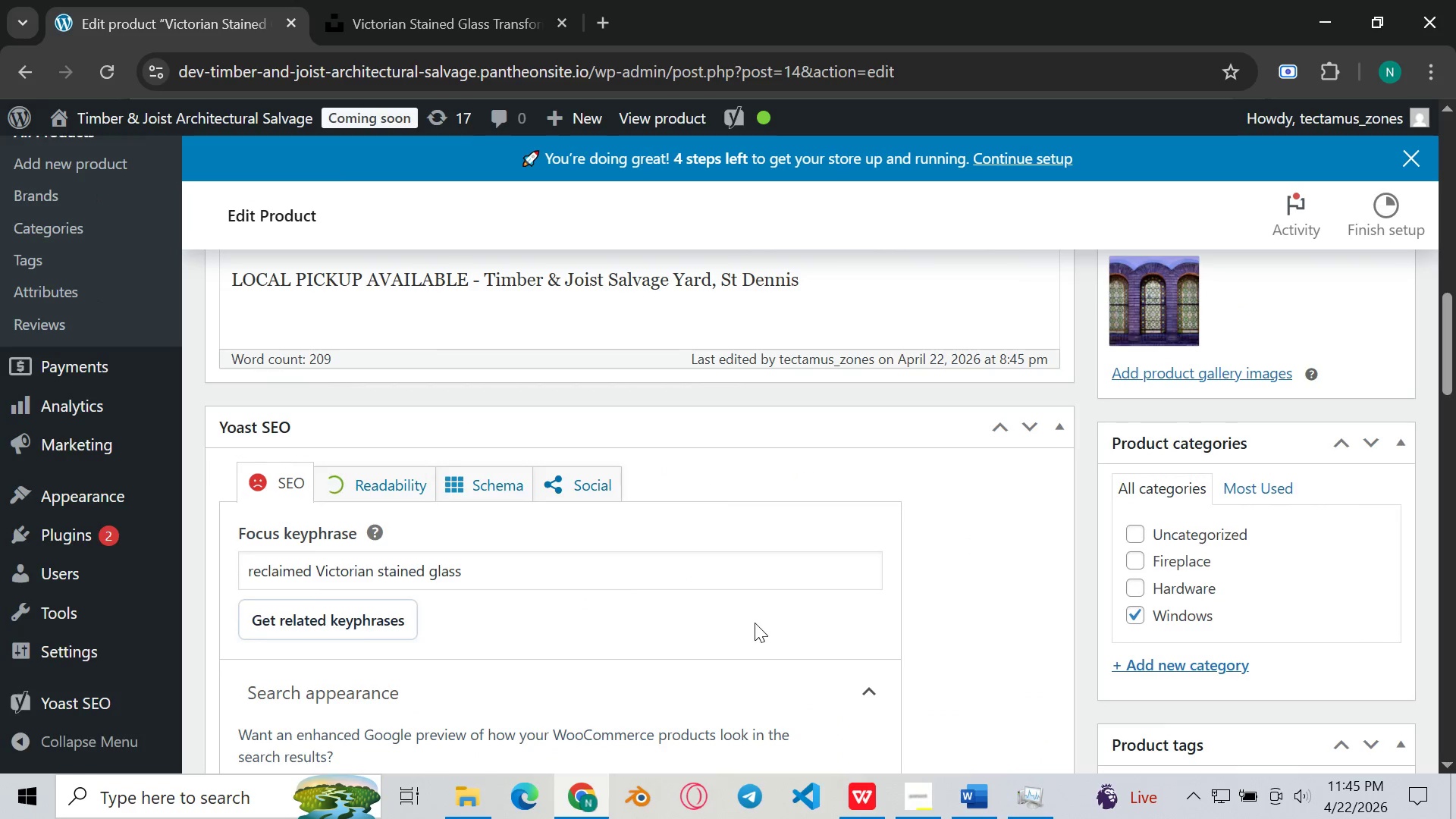 
scroll: coordinate [755, 623], scroll_direction: none, amount: 0.0
 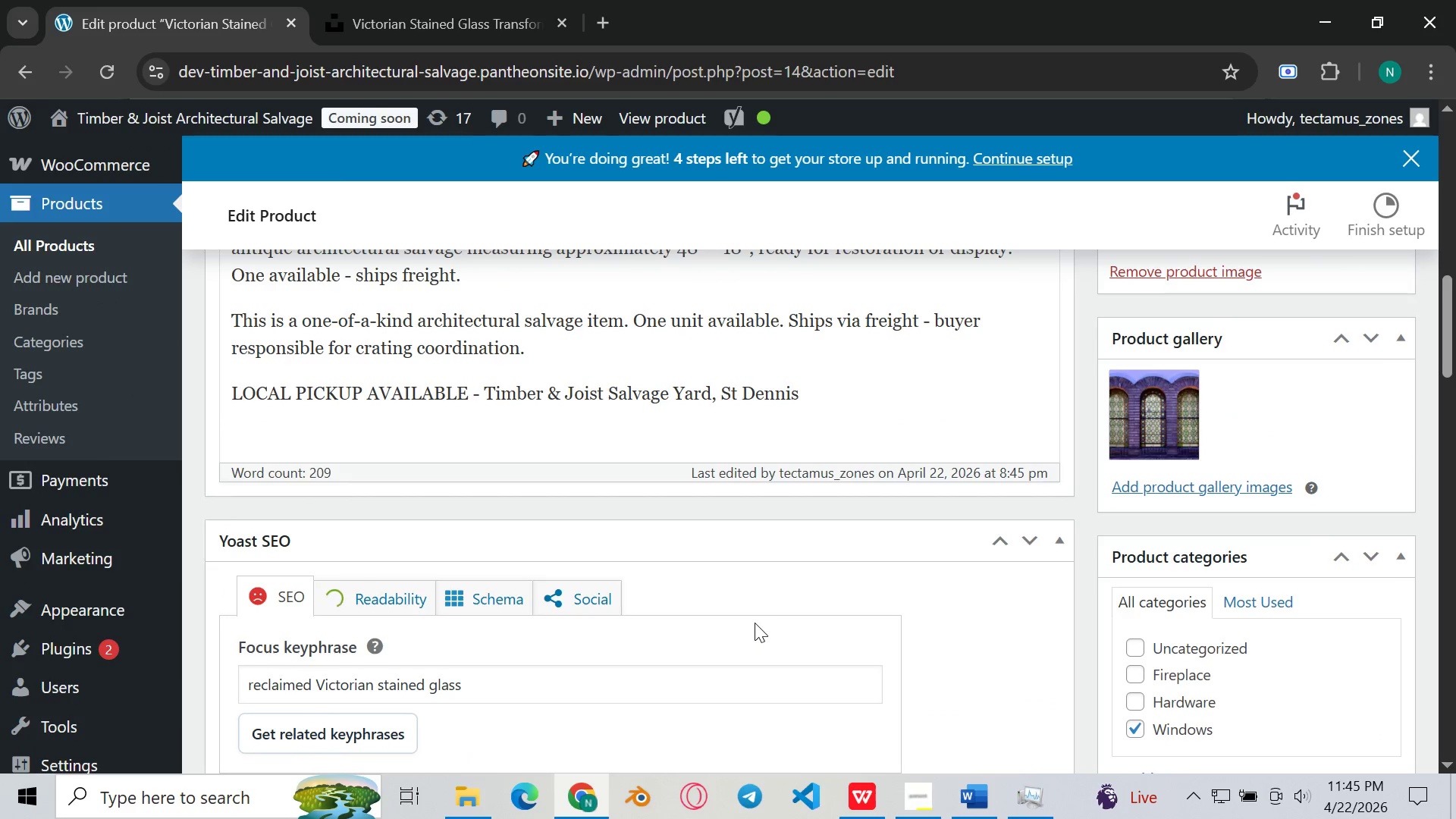 
scroll: coordinate [755, 623], scroll_direction: up, amount: 1.0
 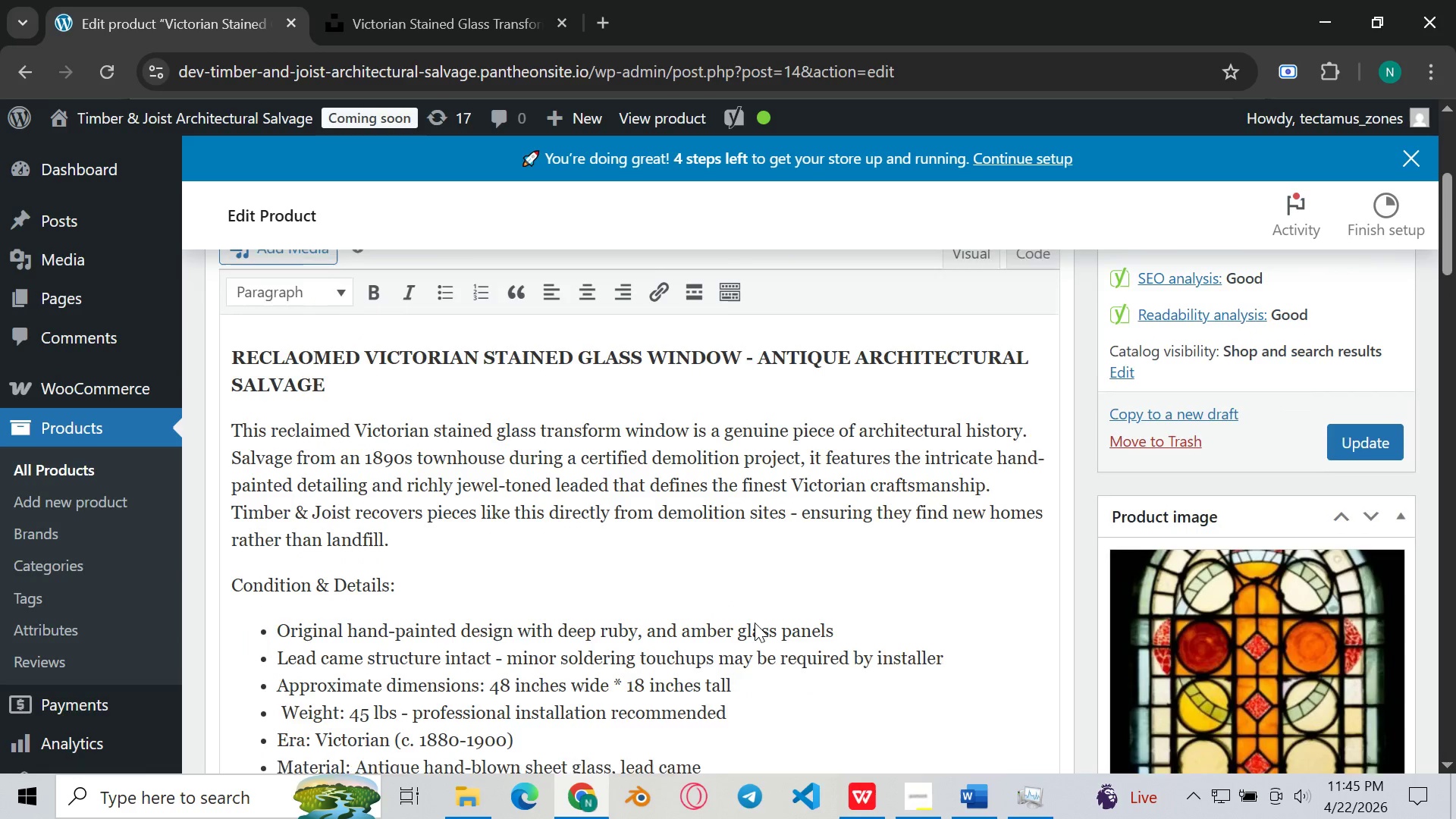 
scroll: coordinate [755, 623], scroll_direction: none, amount: 0.0
 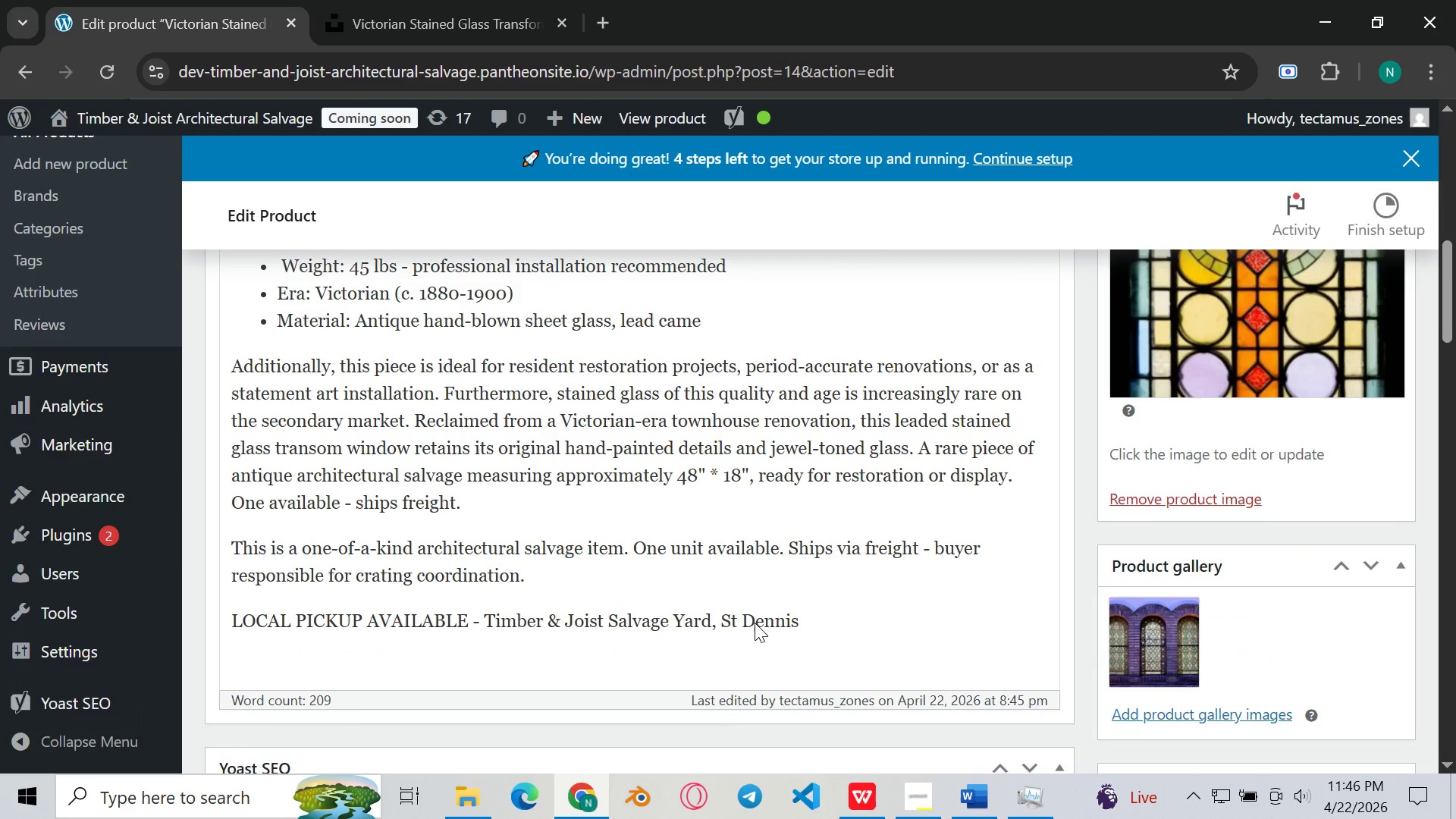 
scroll: coordinate [755, 623], scroll_direction: up, amount: 2.0
 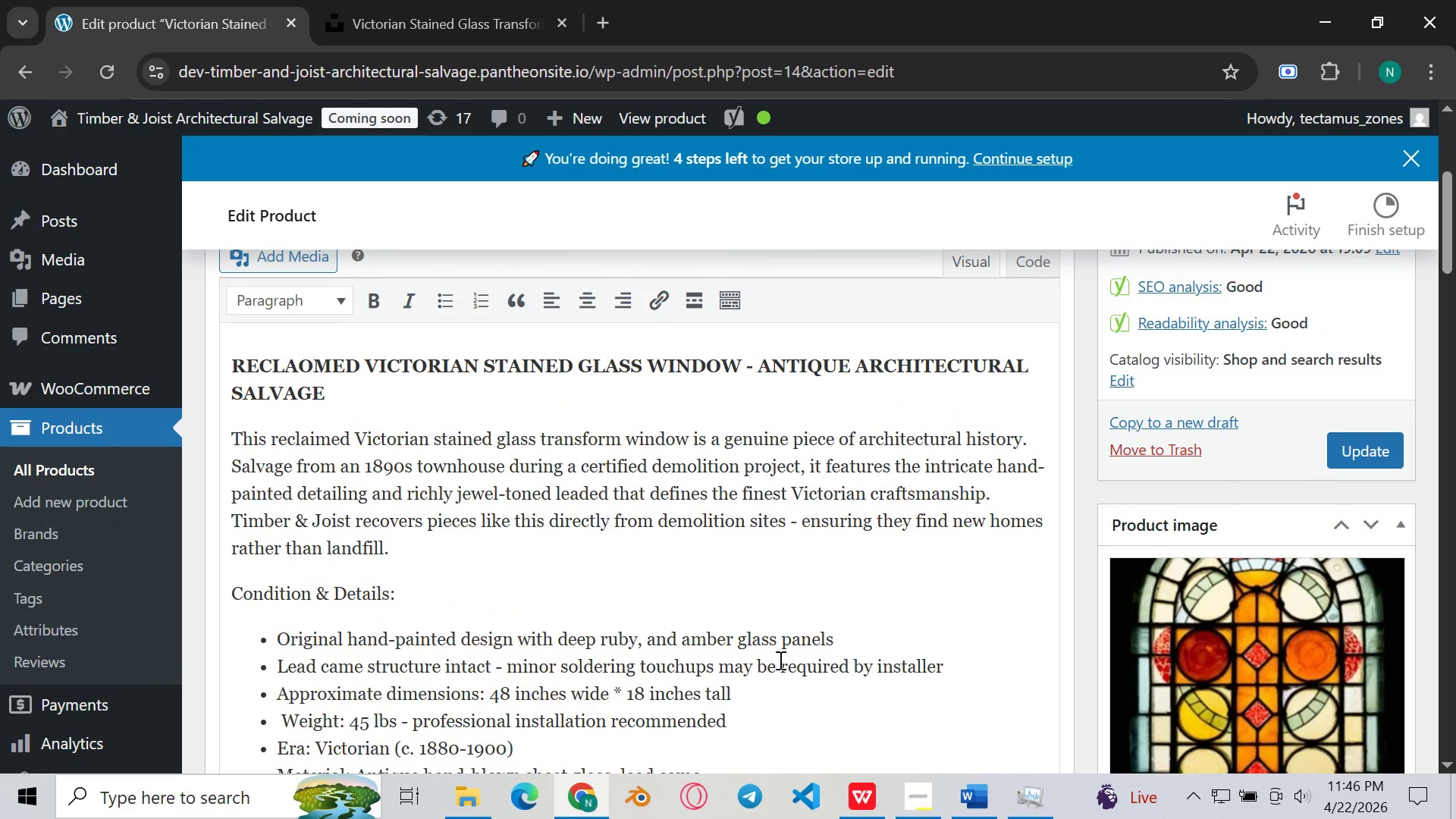 
left_click([685, 635])
 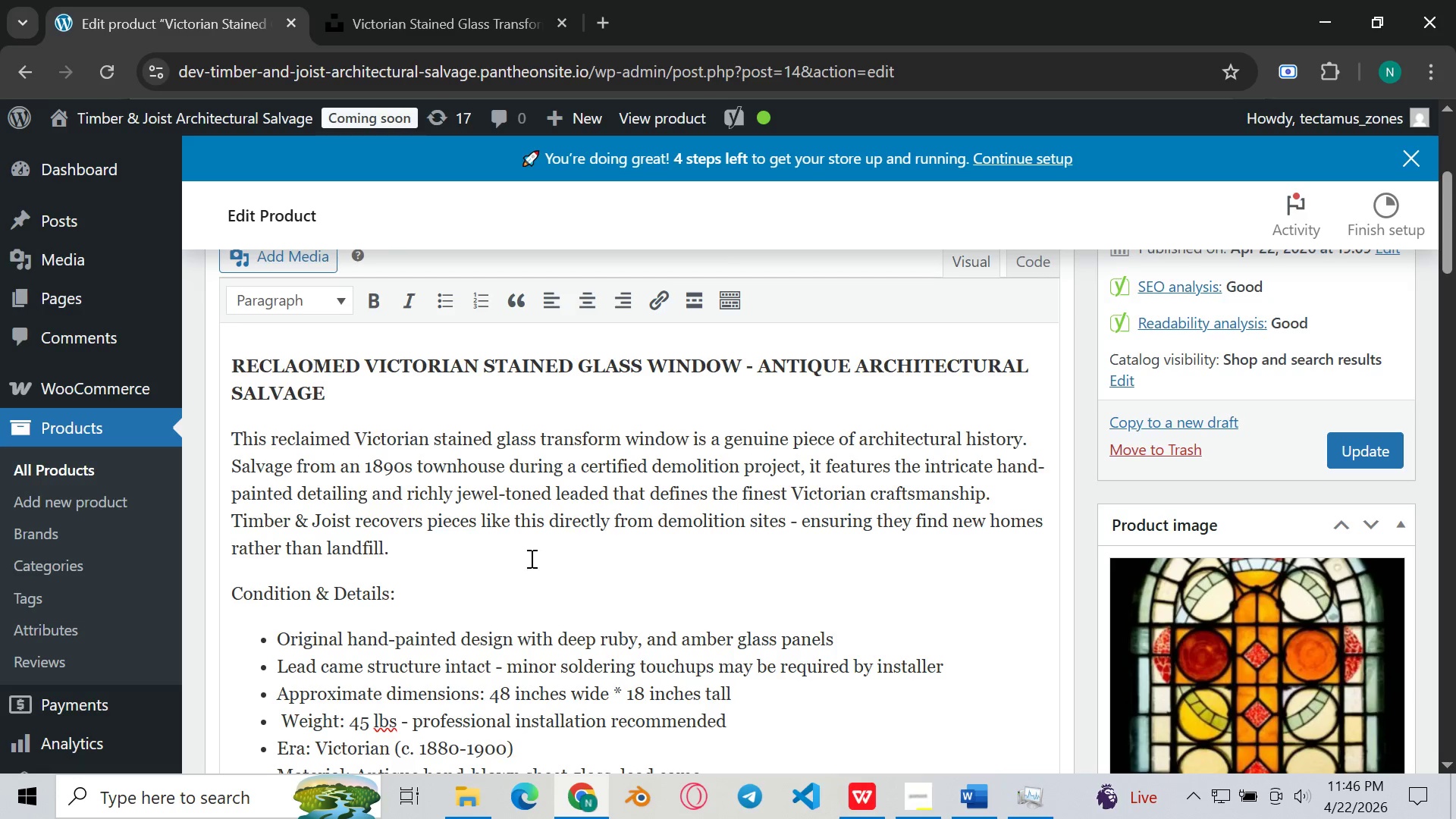 
scroll: coordinate [381, 463], scroll_direction: up, amount: 4.0
 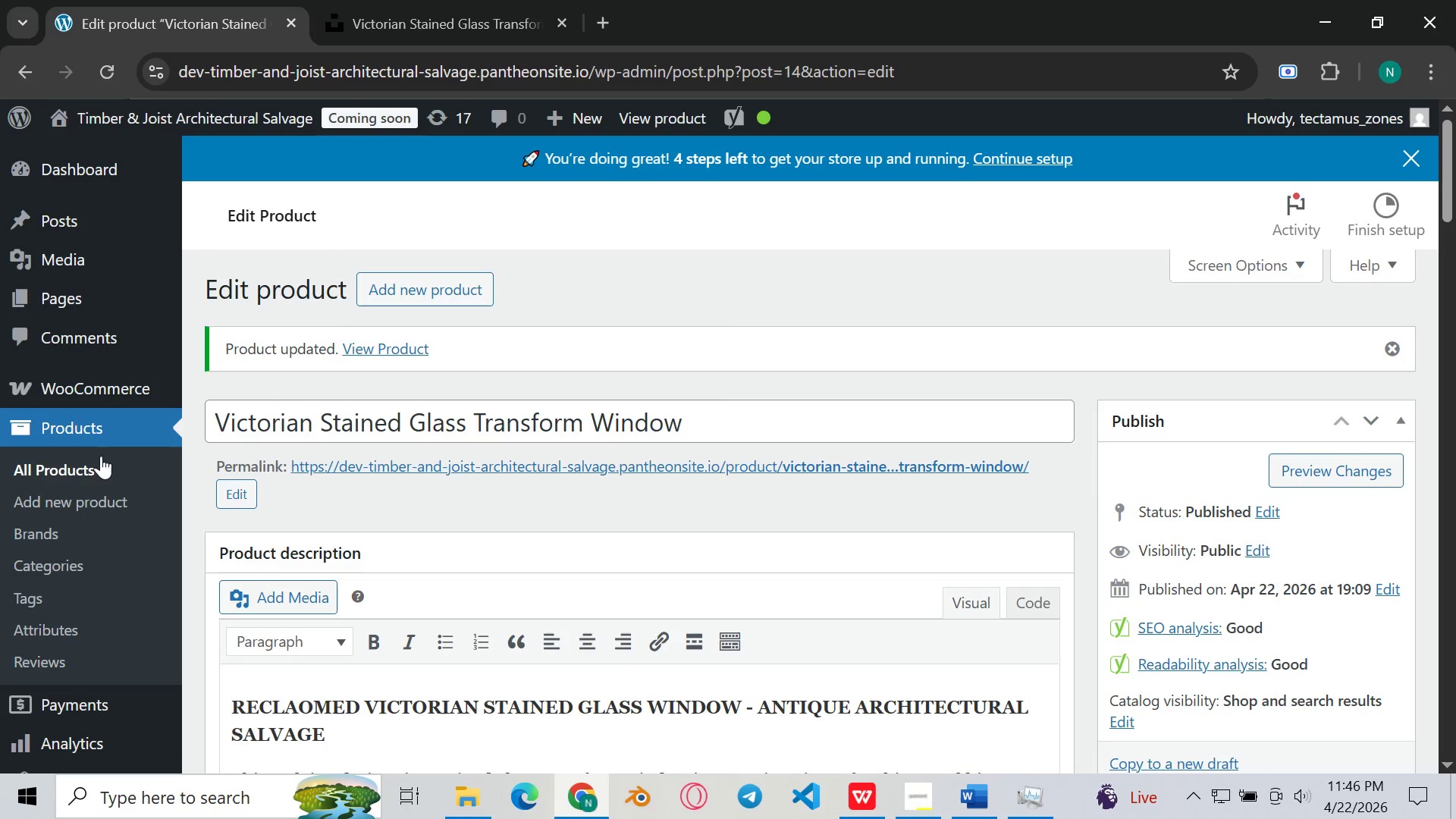 
left_click([99, 457])
 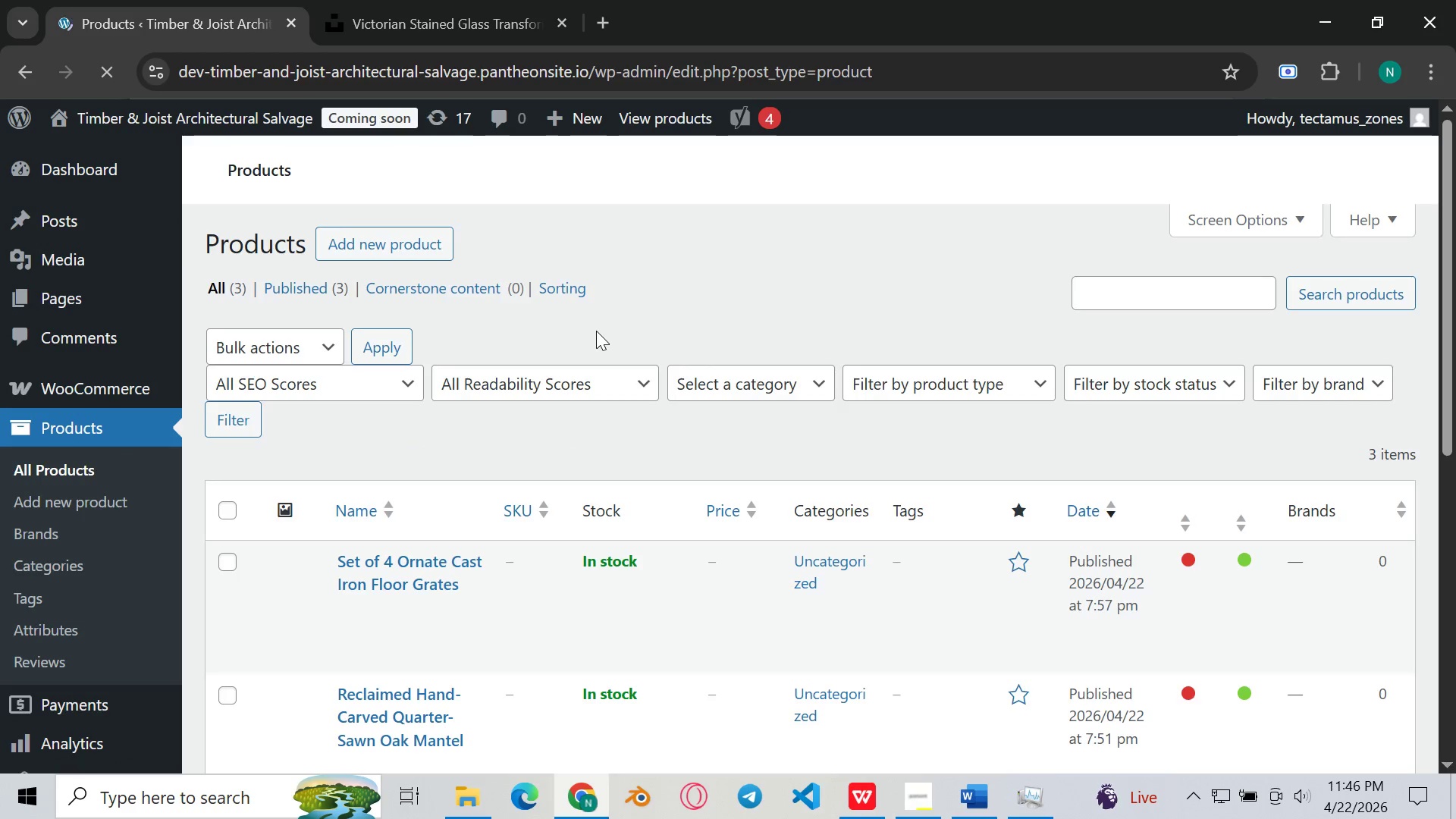 
scroll: coordinate [603, 337], scroll_direction: none, amount: 0.0
 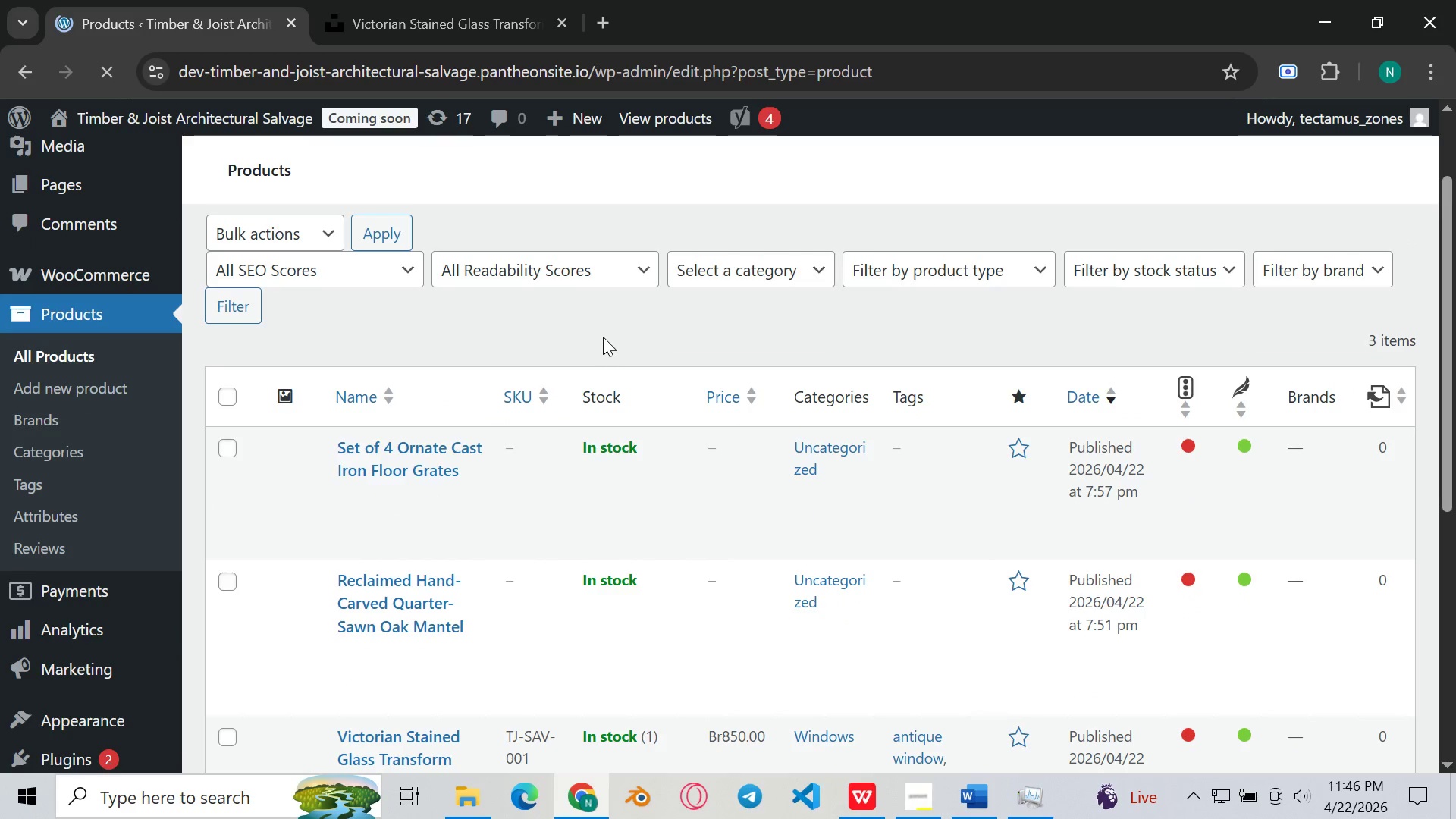 
scroll: coordinate [603, 337], scroll_direction: down, amount: 2.0
 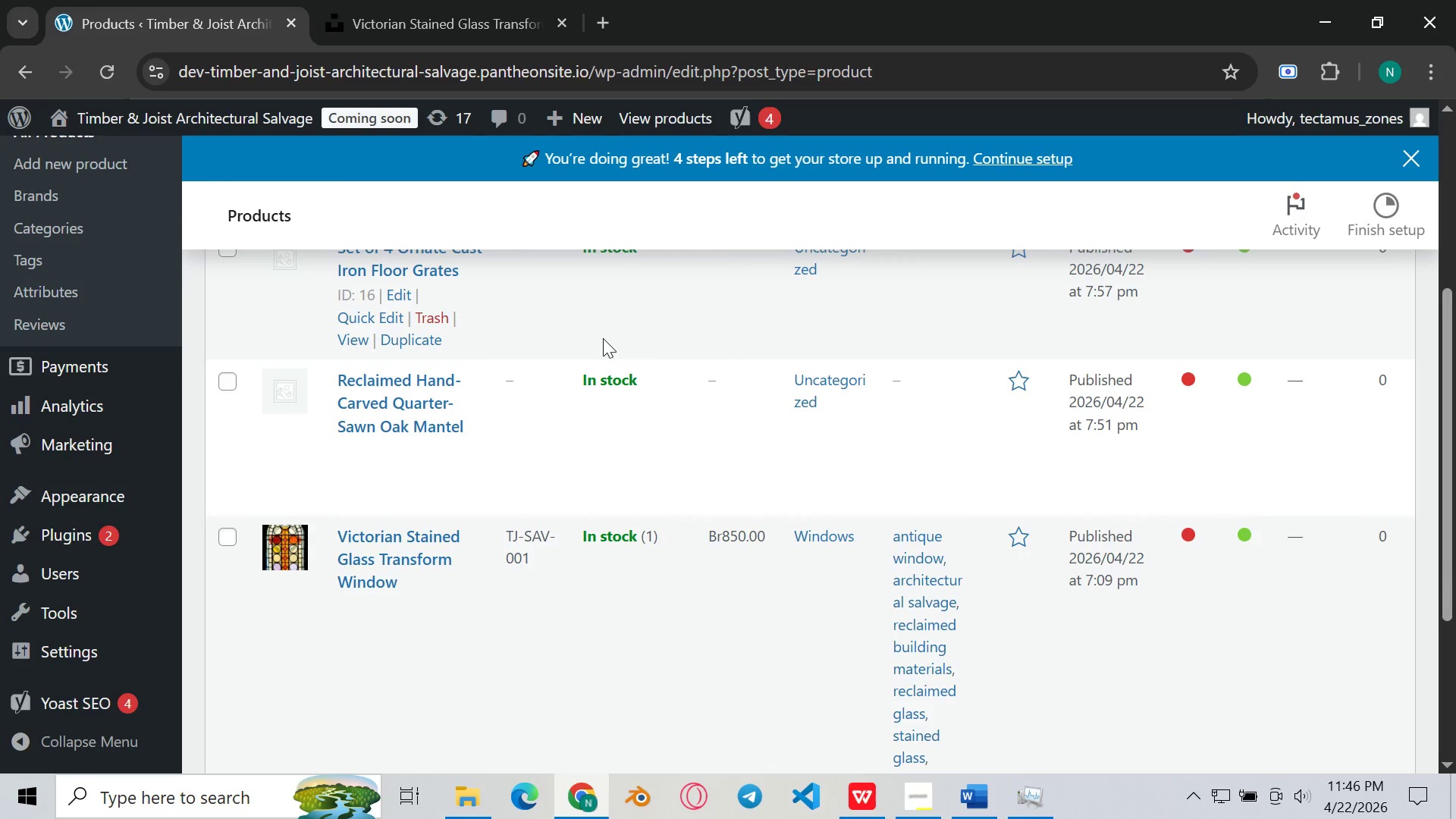 
scroll: coordinate [603, 338], scroll_direction: none, amount: 0.0
 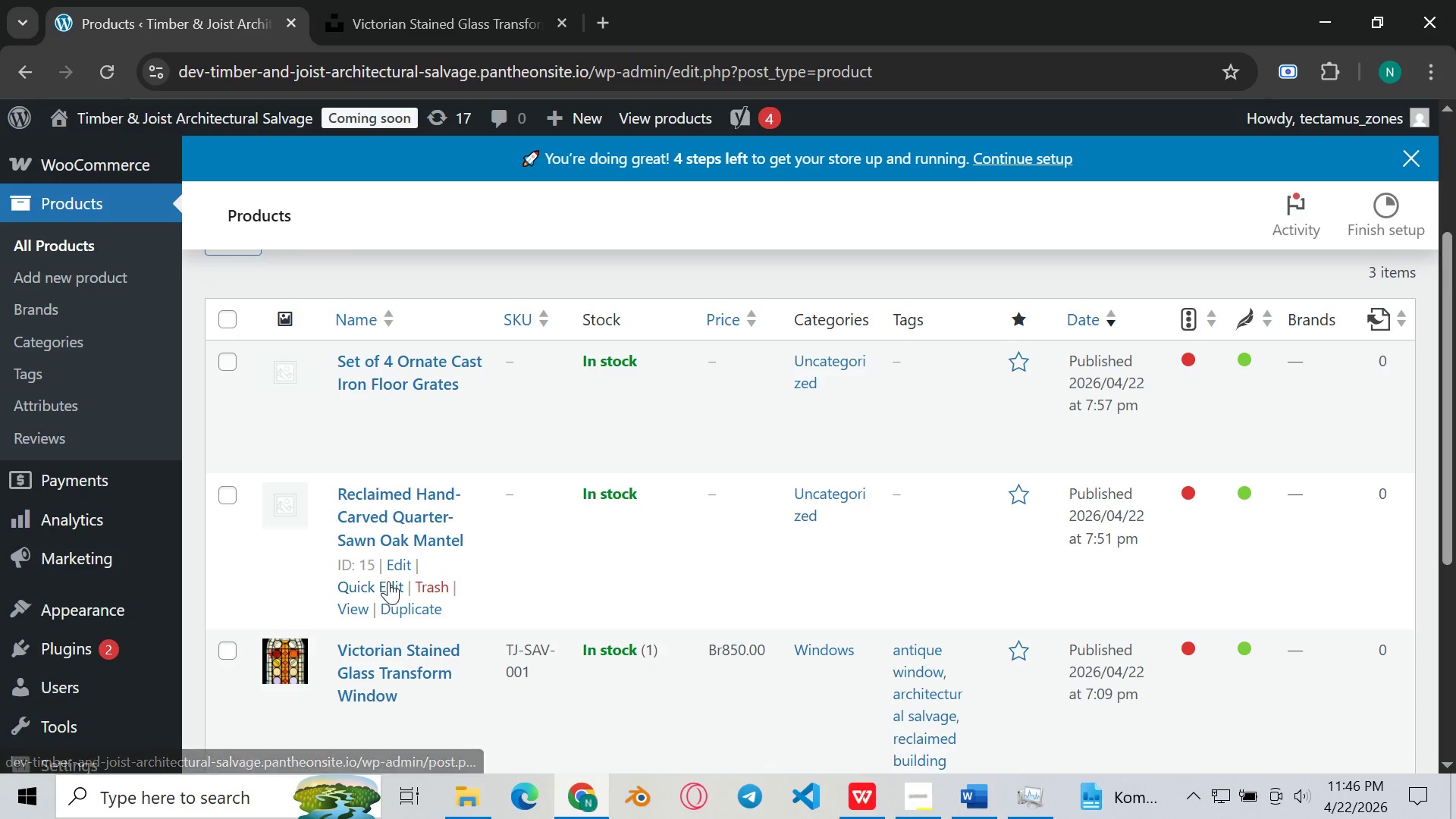 
wait(9.1)
 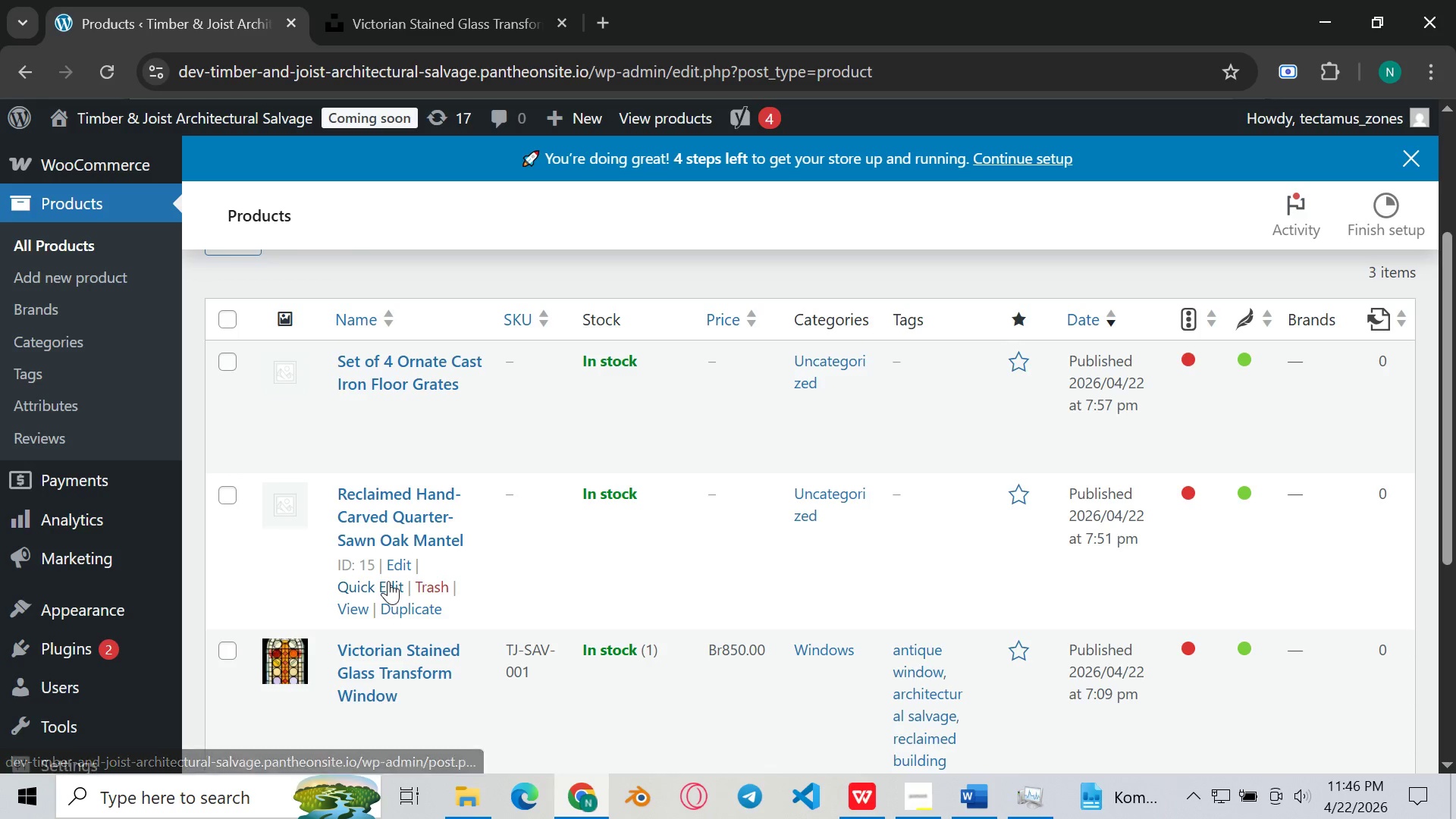 
left_click([400, 559])
 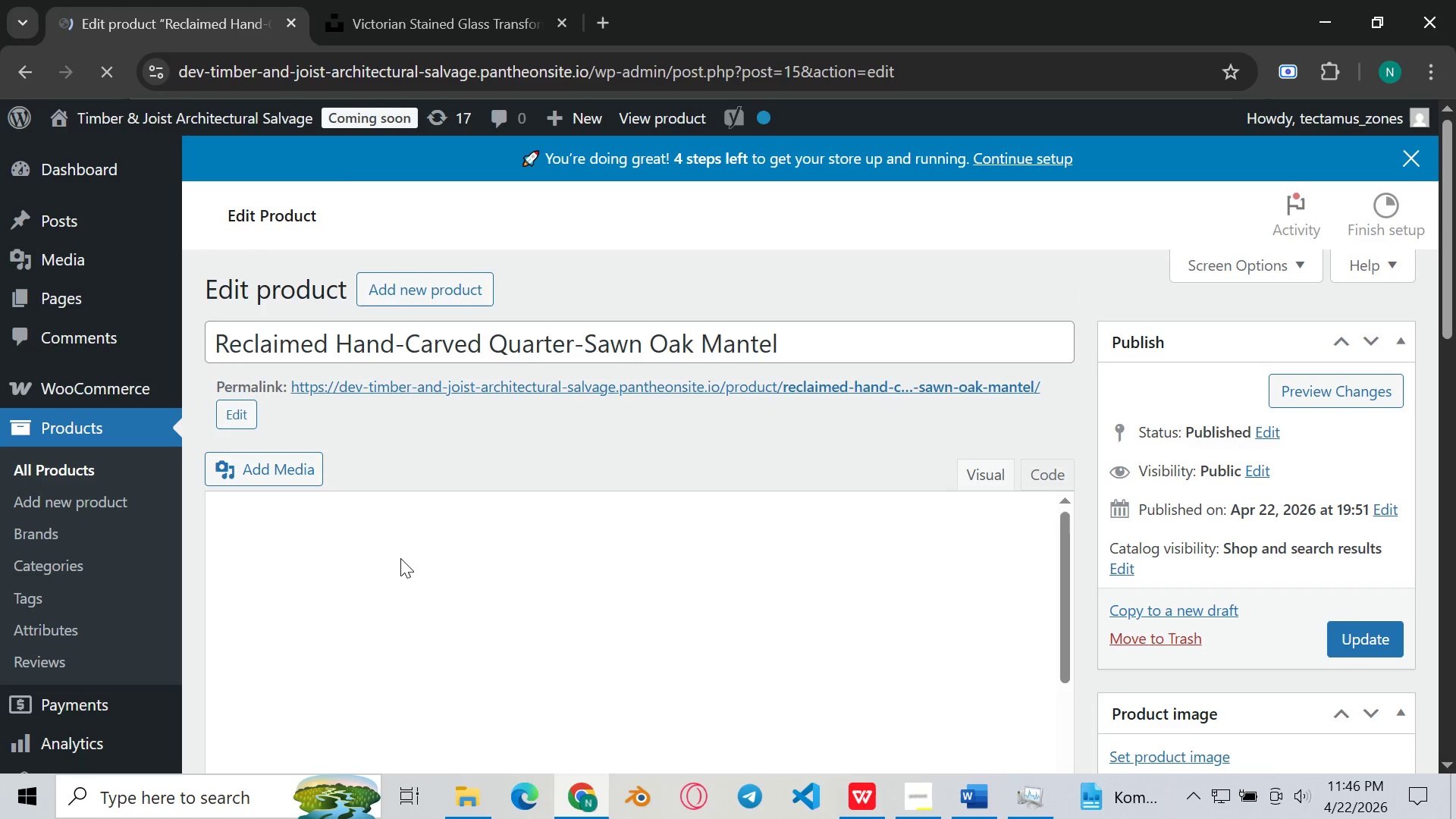 
wait(12.69)
 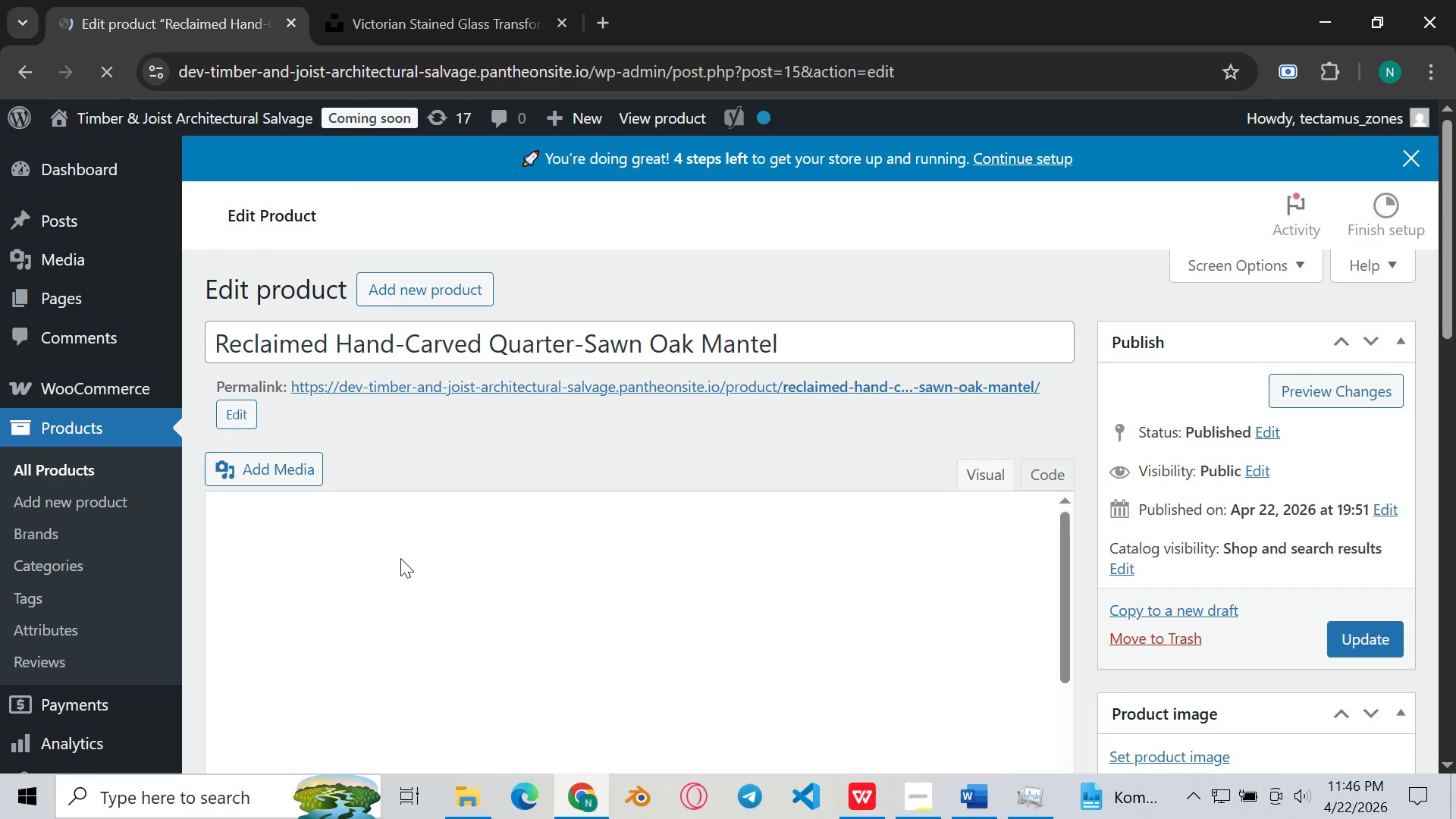 
scroll: coordinate [582, 475], scroll_direction: down, amount: 11.0
 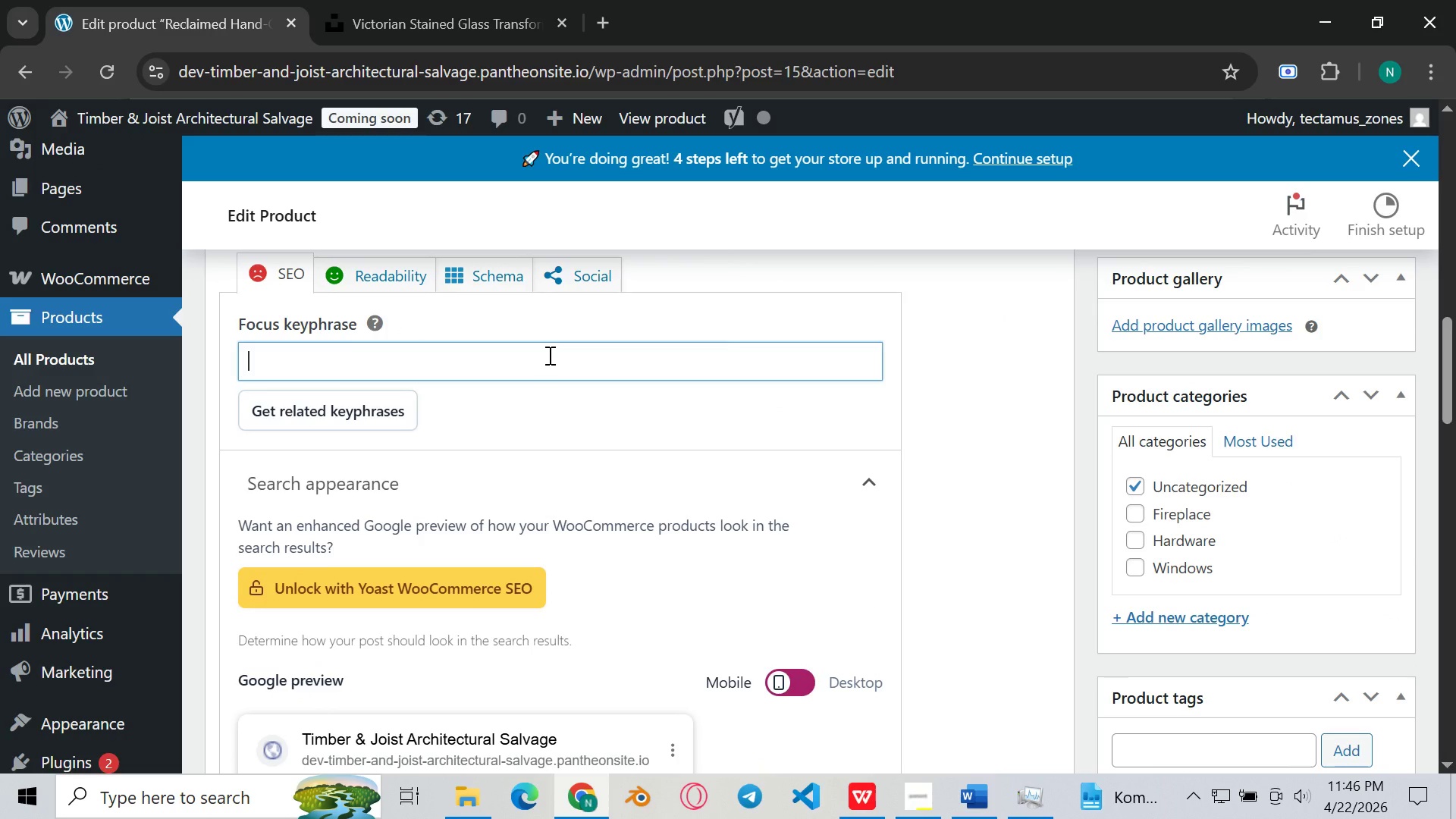 
wait(9.89)
 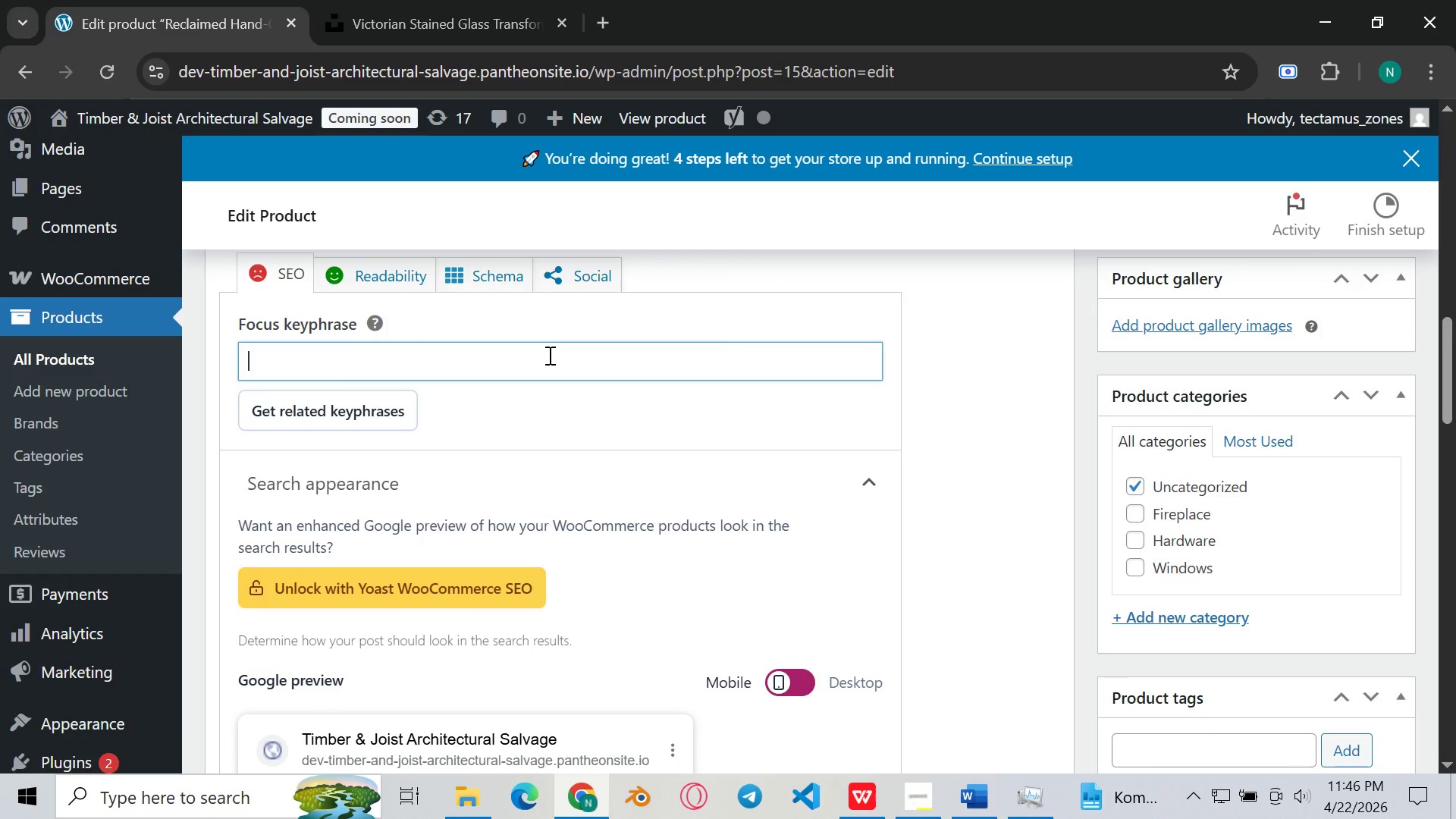 
type(antique qy)
key(Backspace)
type(uarter)
 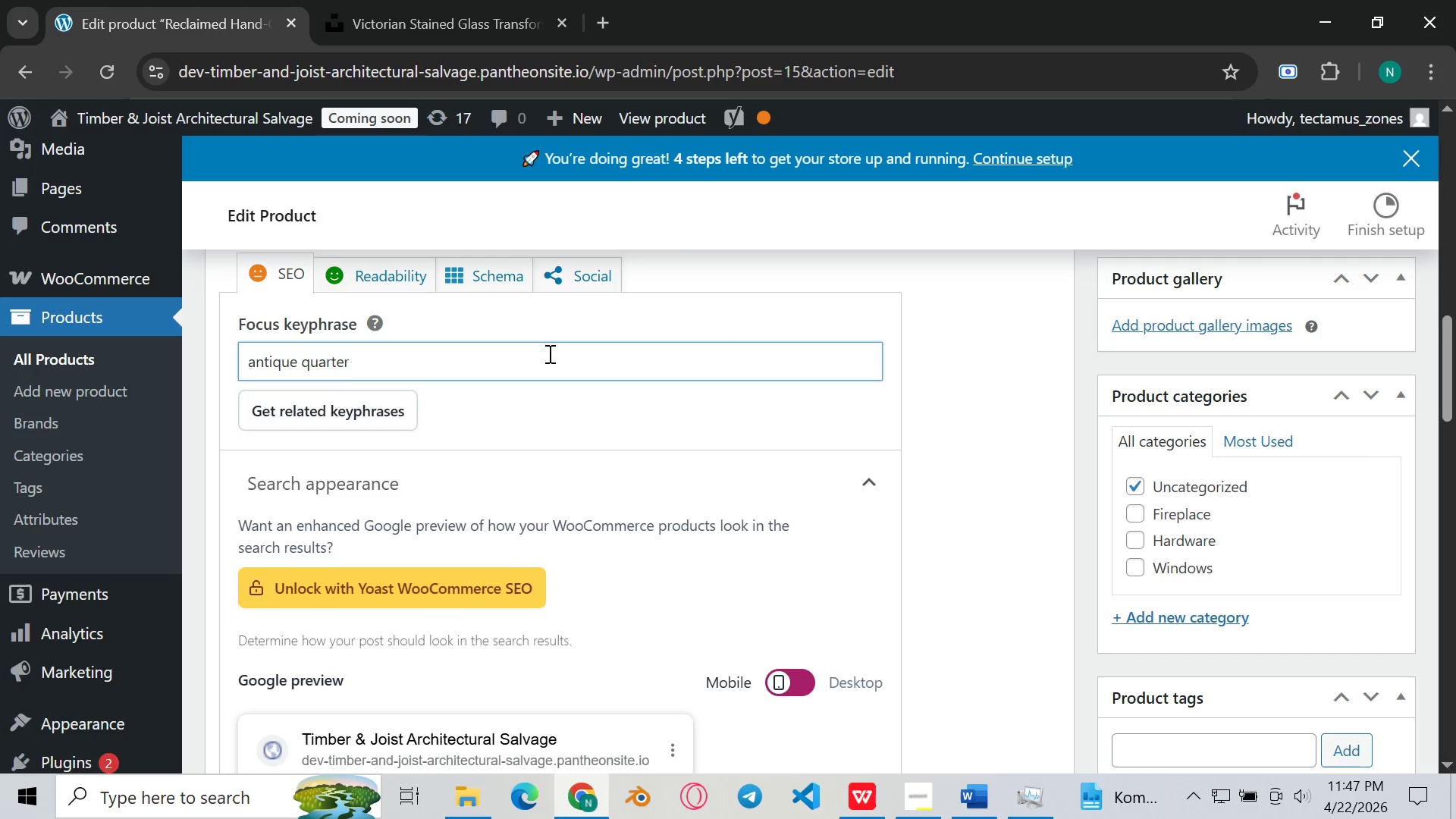 
wait(6.81)
 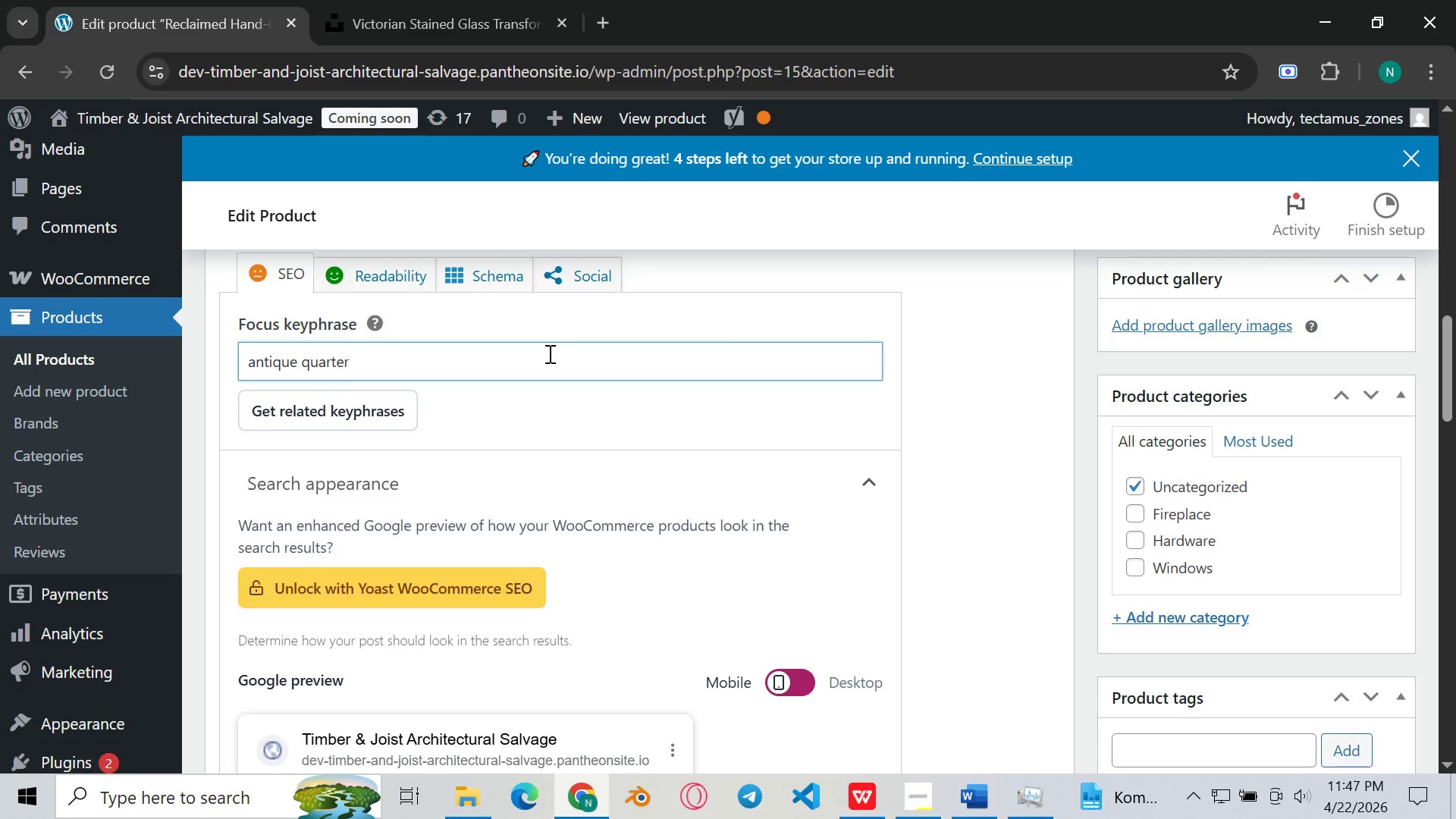 
type(-sawn oak mantel Victorian)
 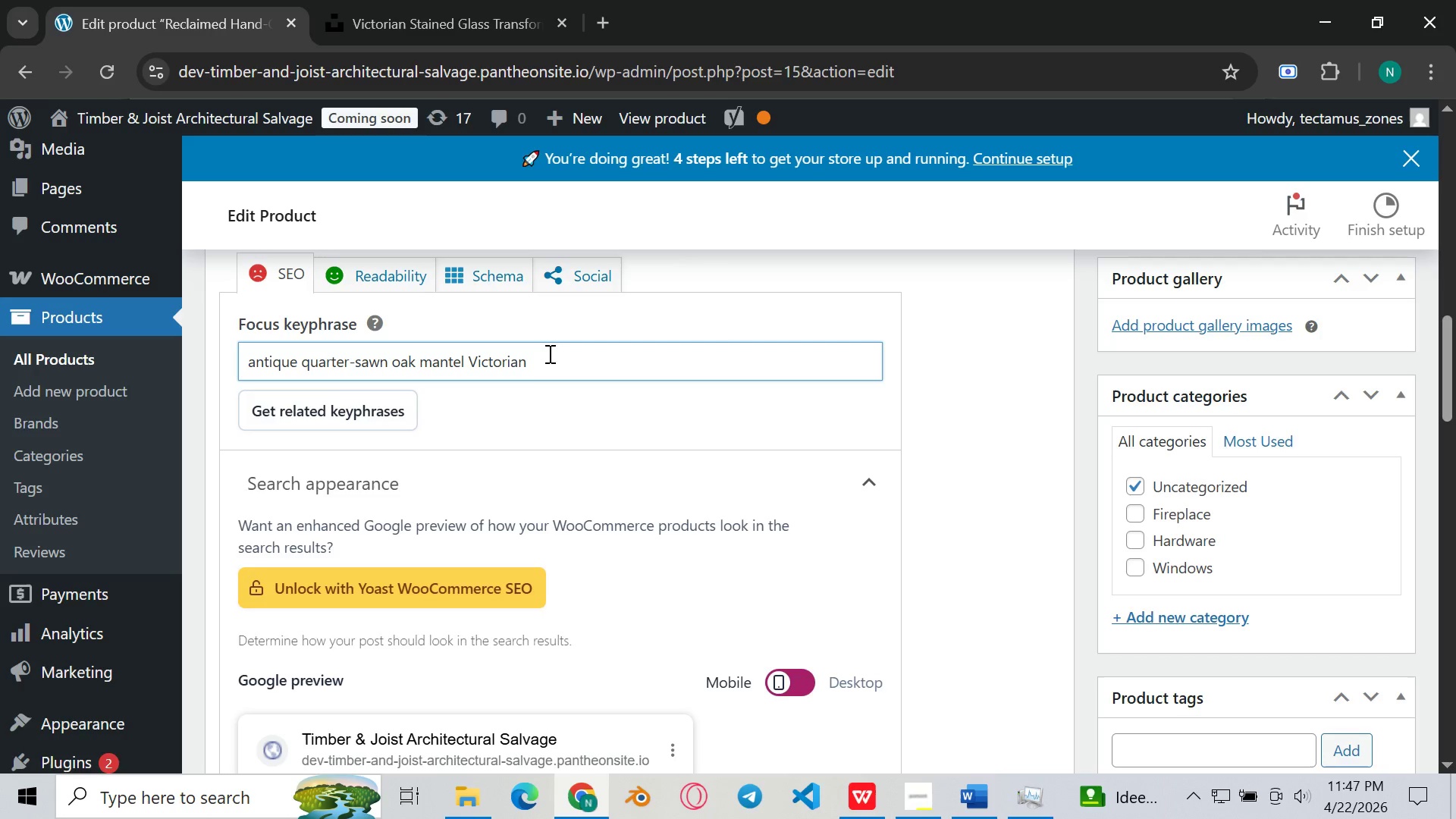 
left_click([541, 453])
 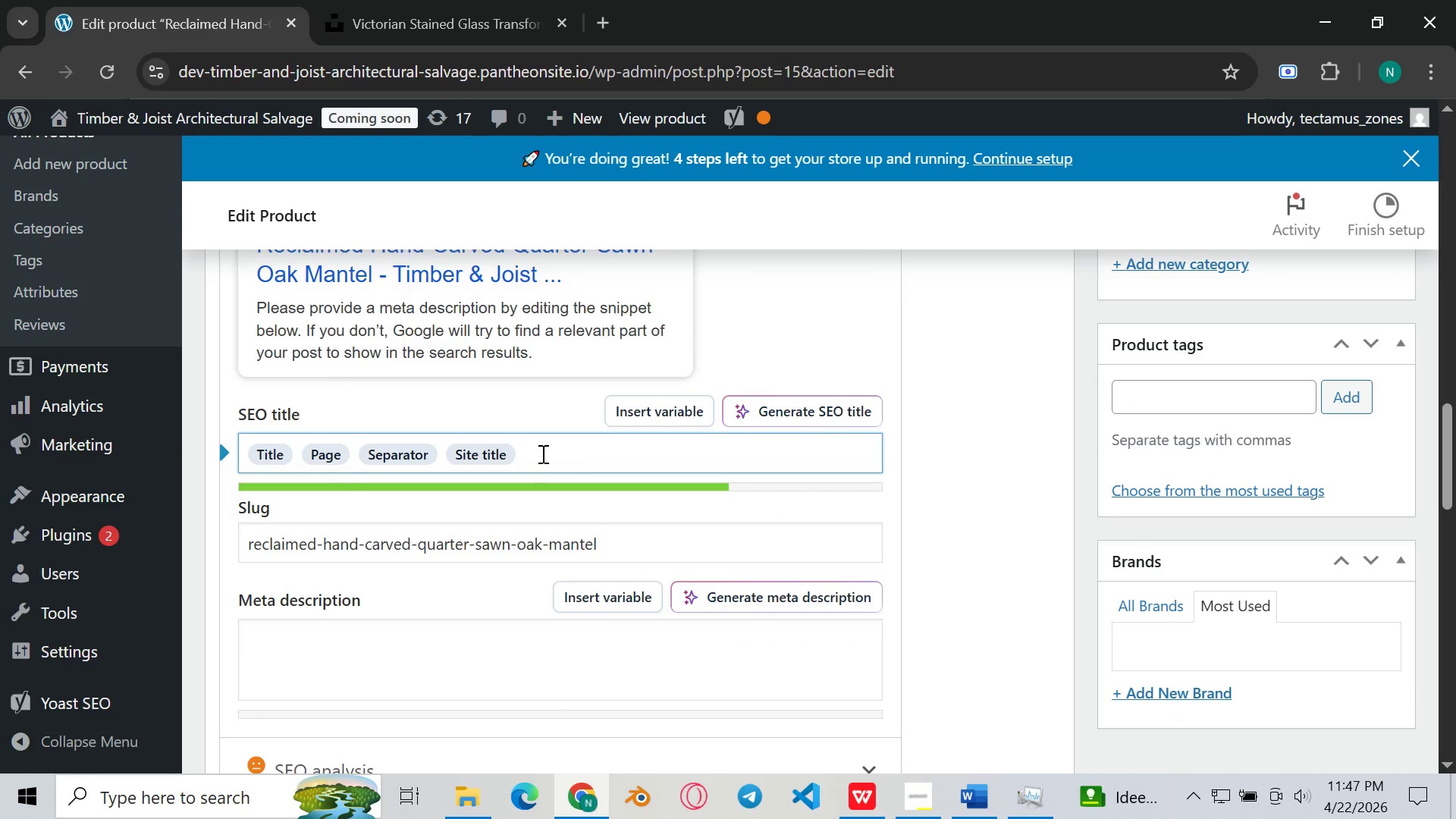 
hold_key(key=Backspace, duration=0.92)
 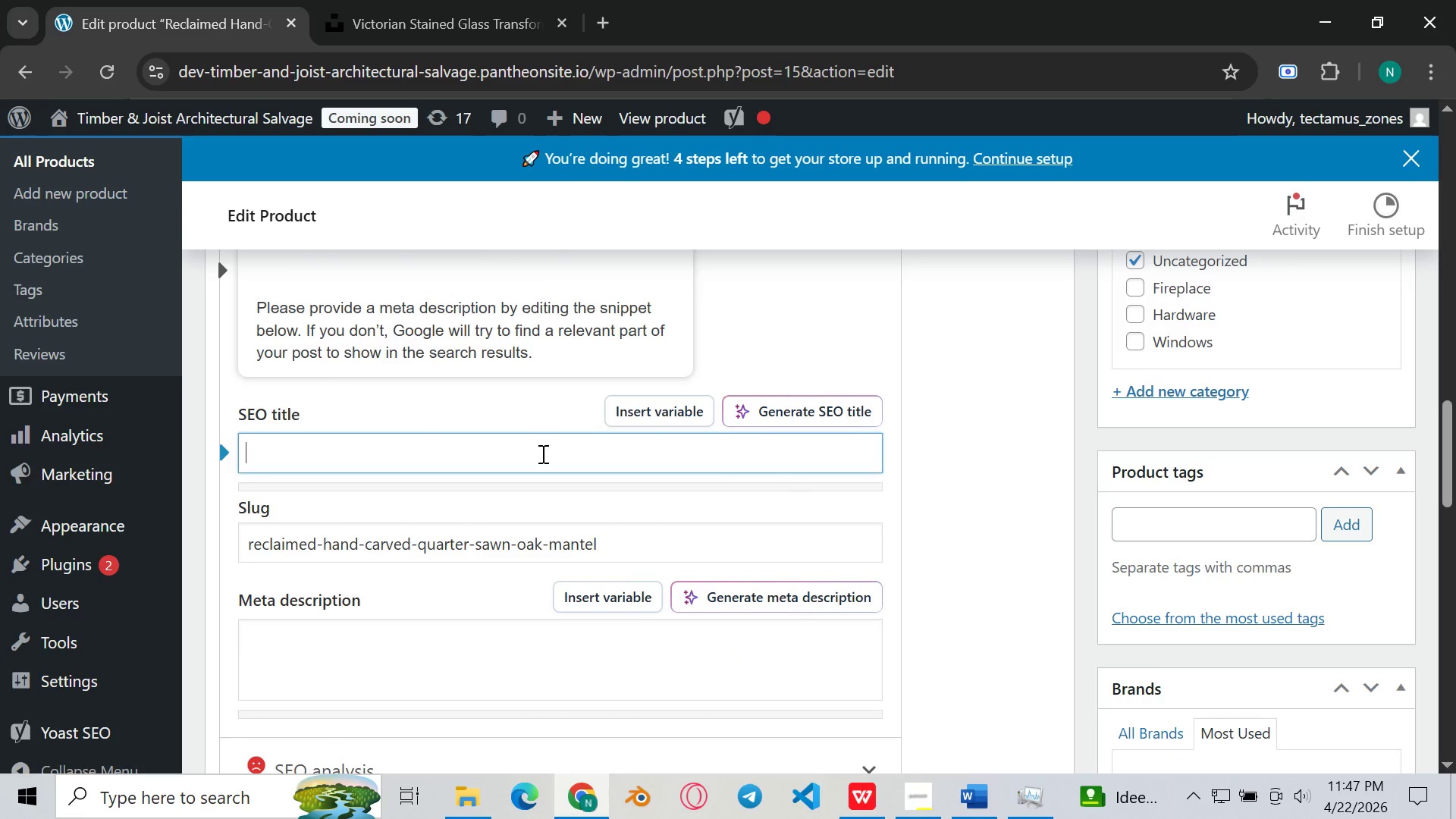 
type(E)
key(Backspace)
type(reclaimed )
 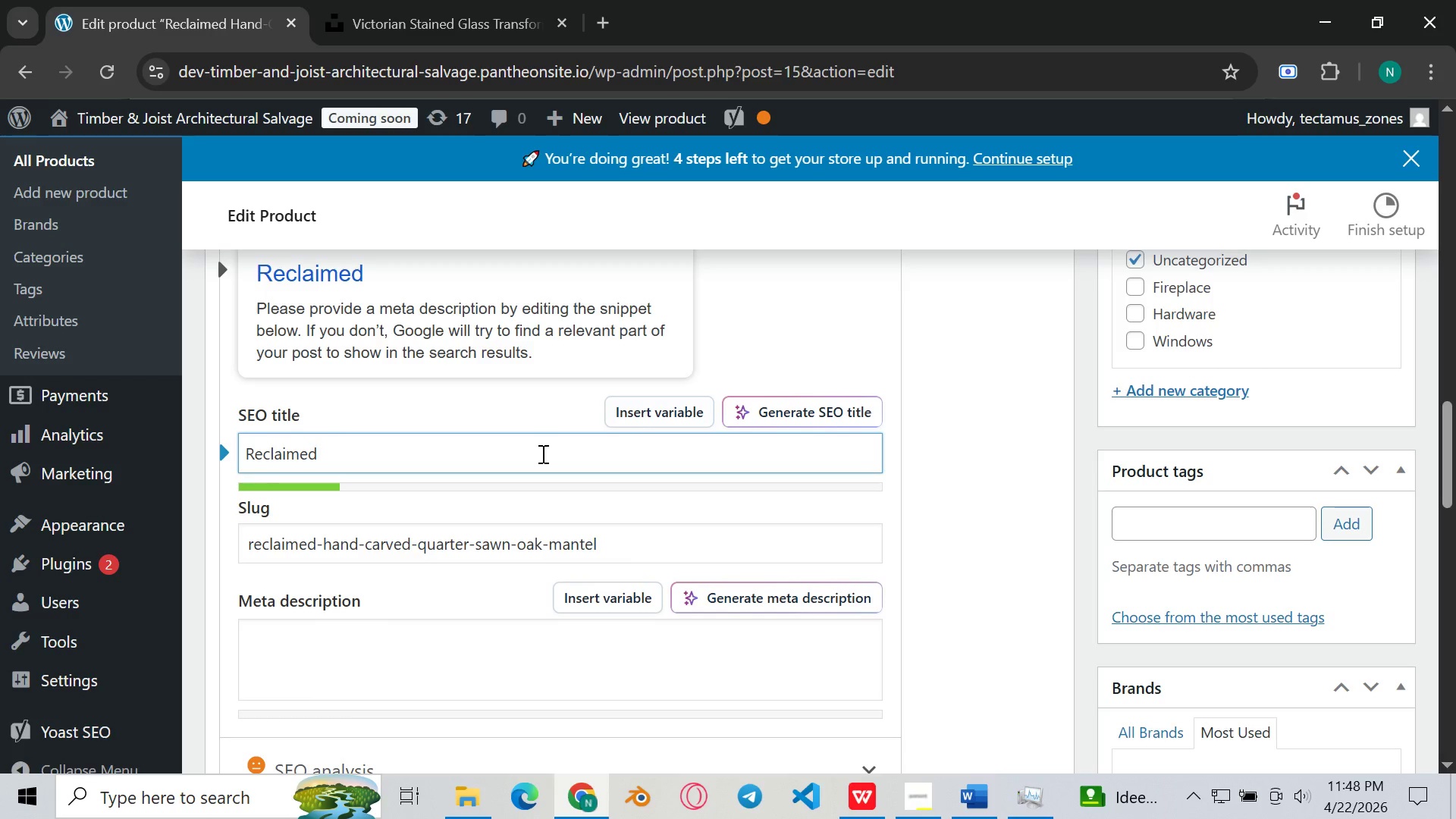 
type(Hand)
 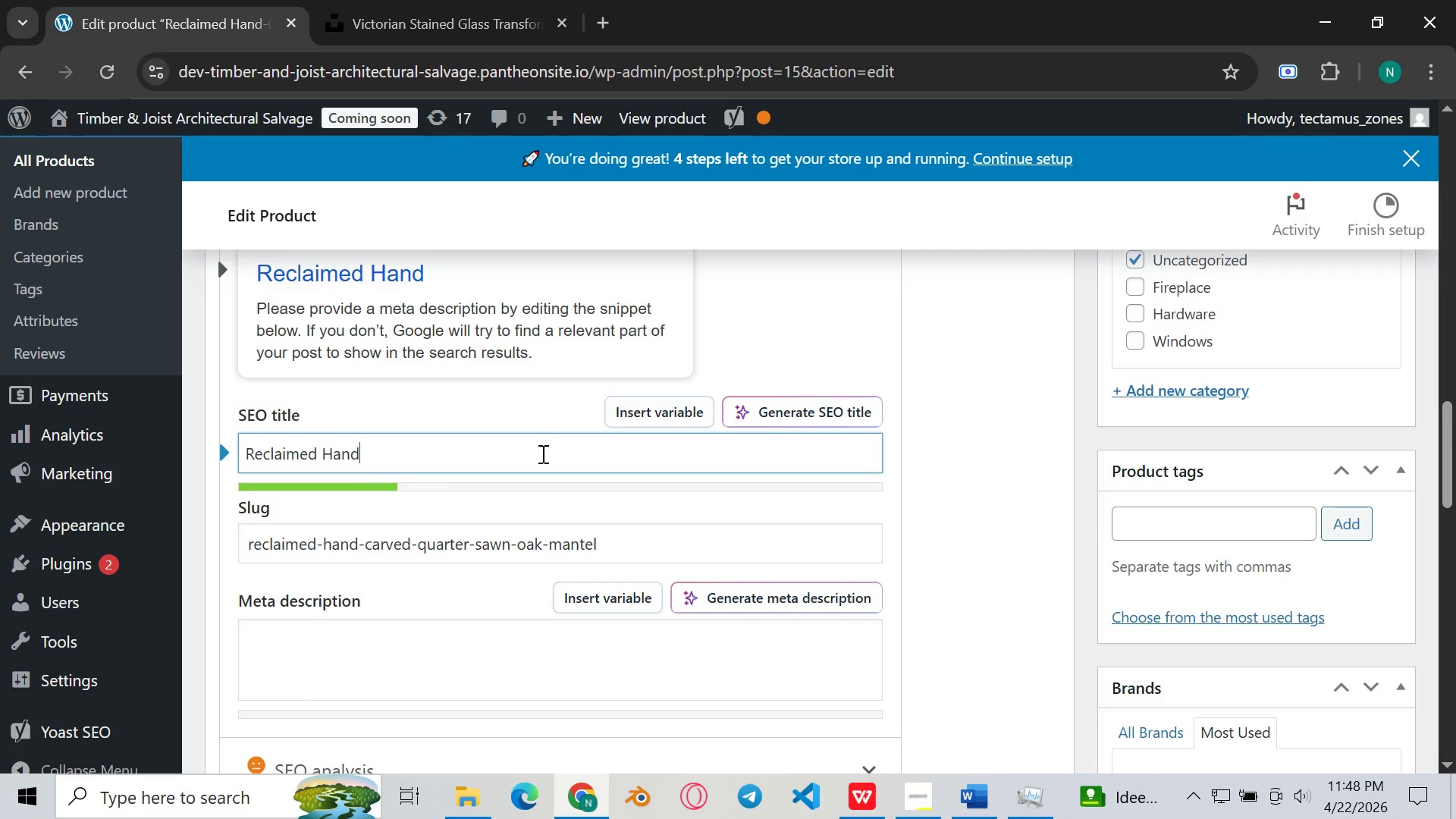 
type(-carved uarter)
 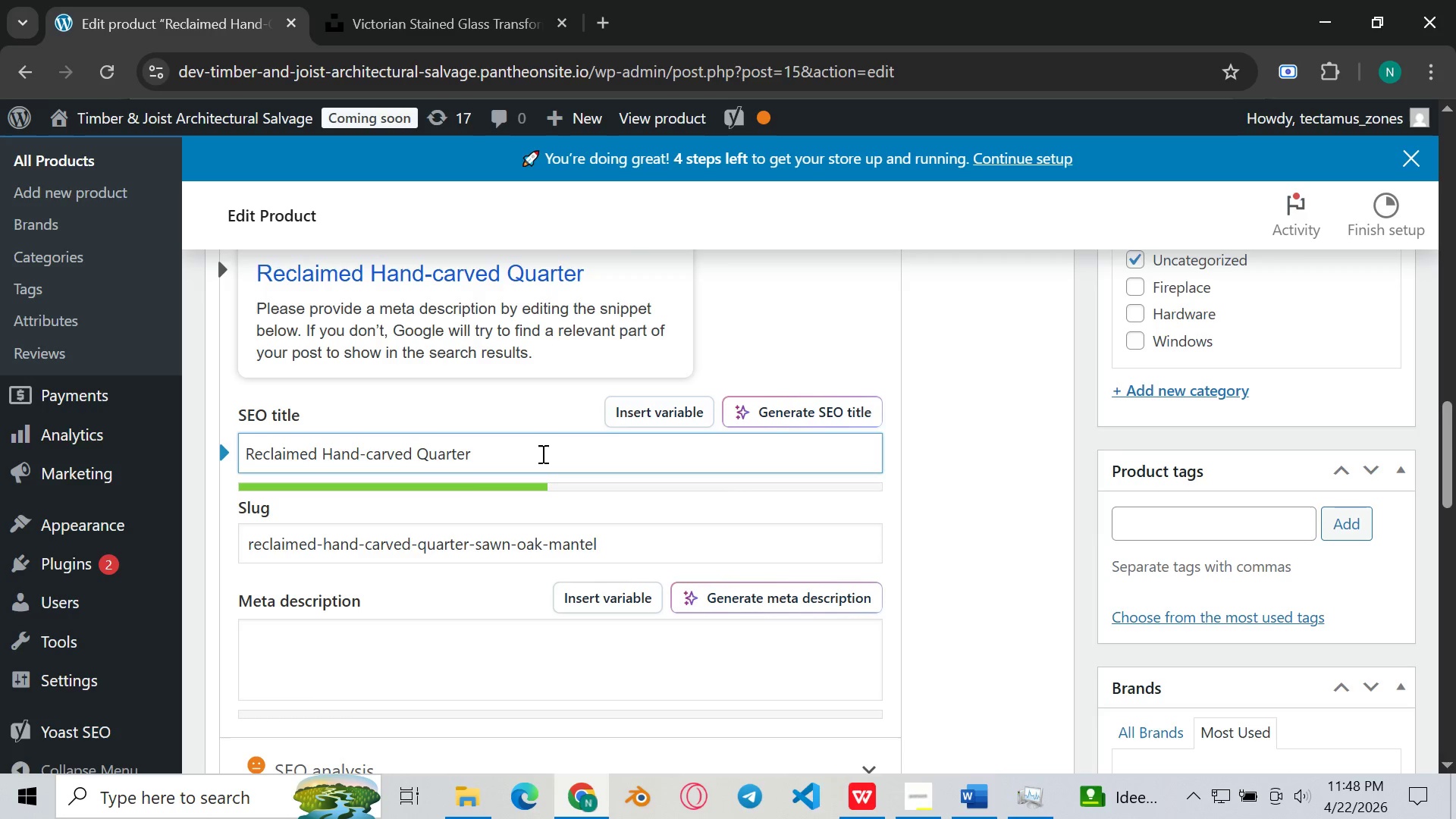 
type(-sawn oak)
 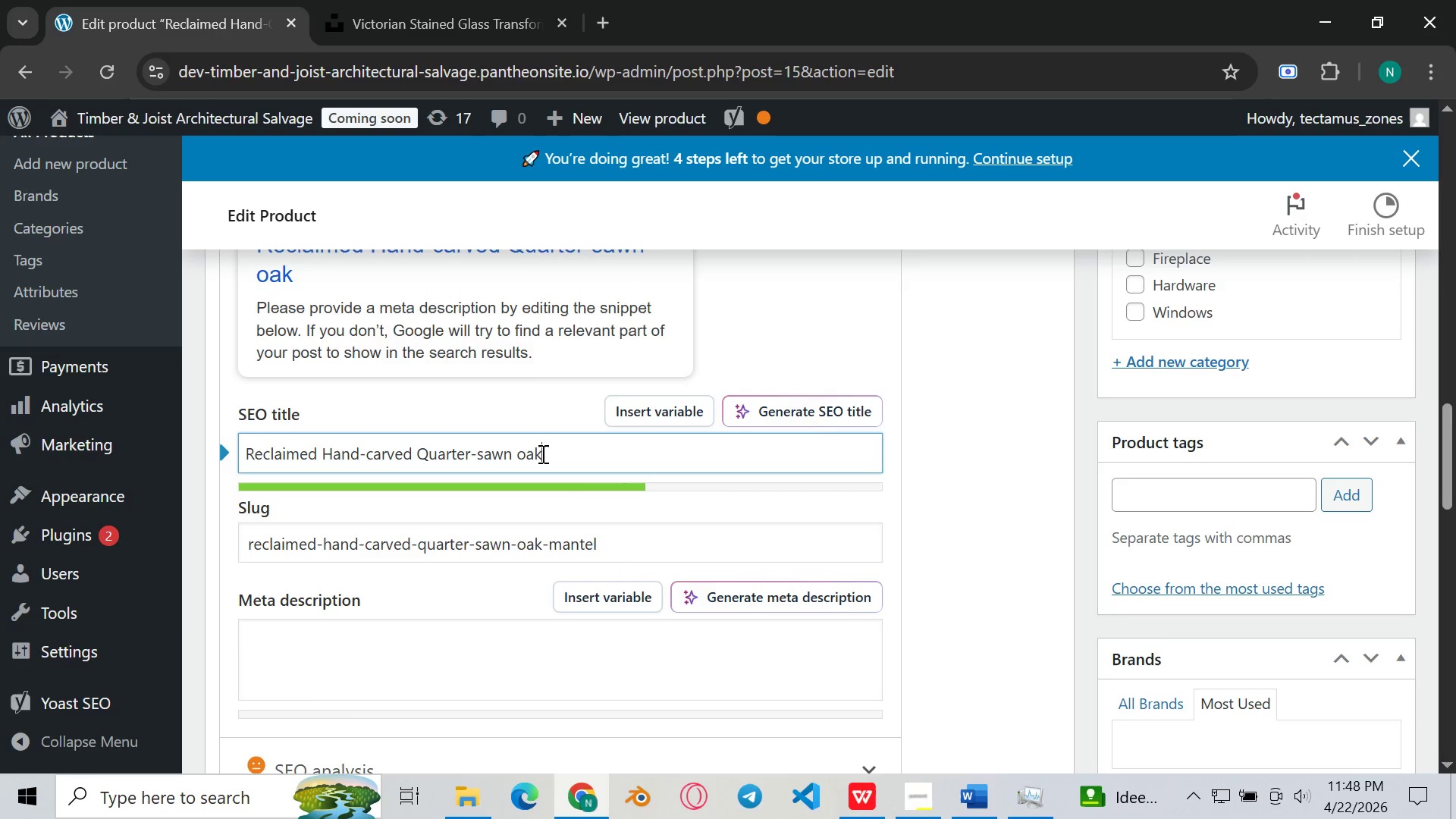 
wait(6.11)
 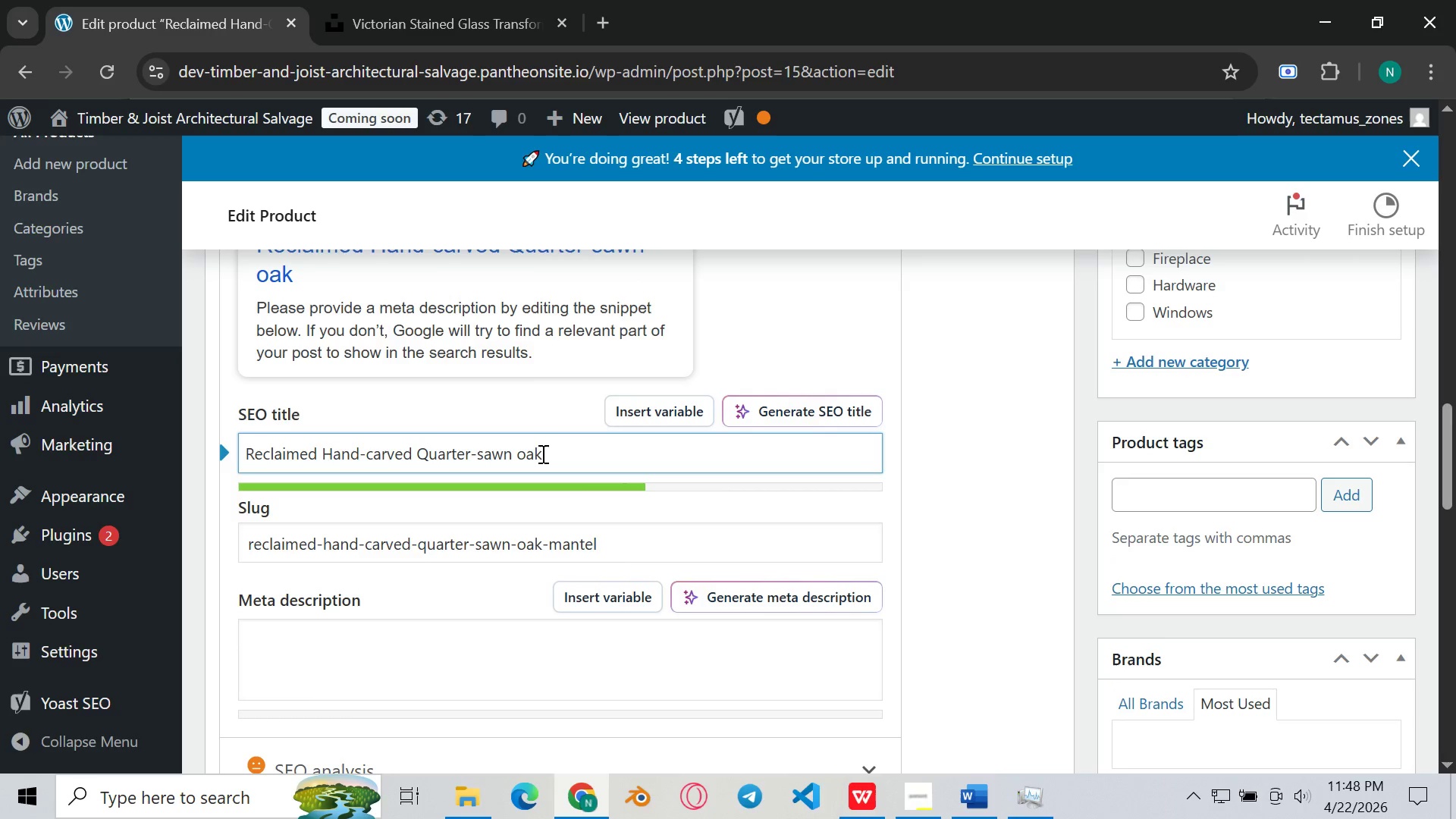 
key(Shift+M)
 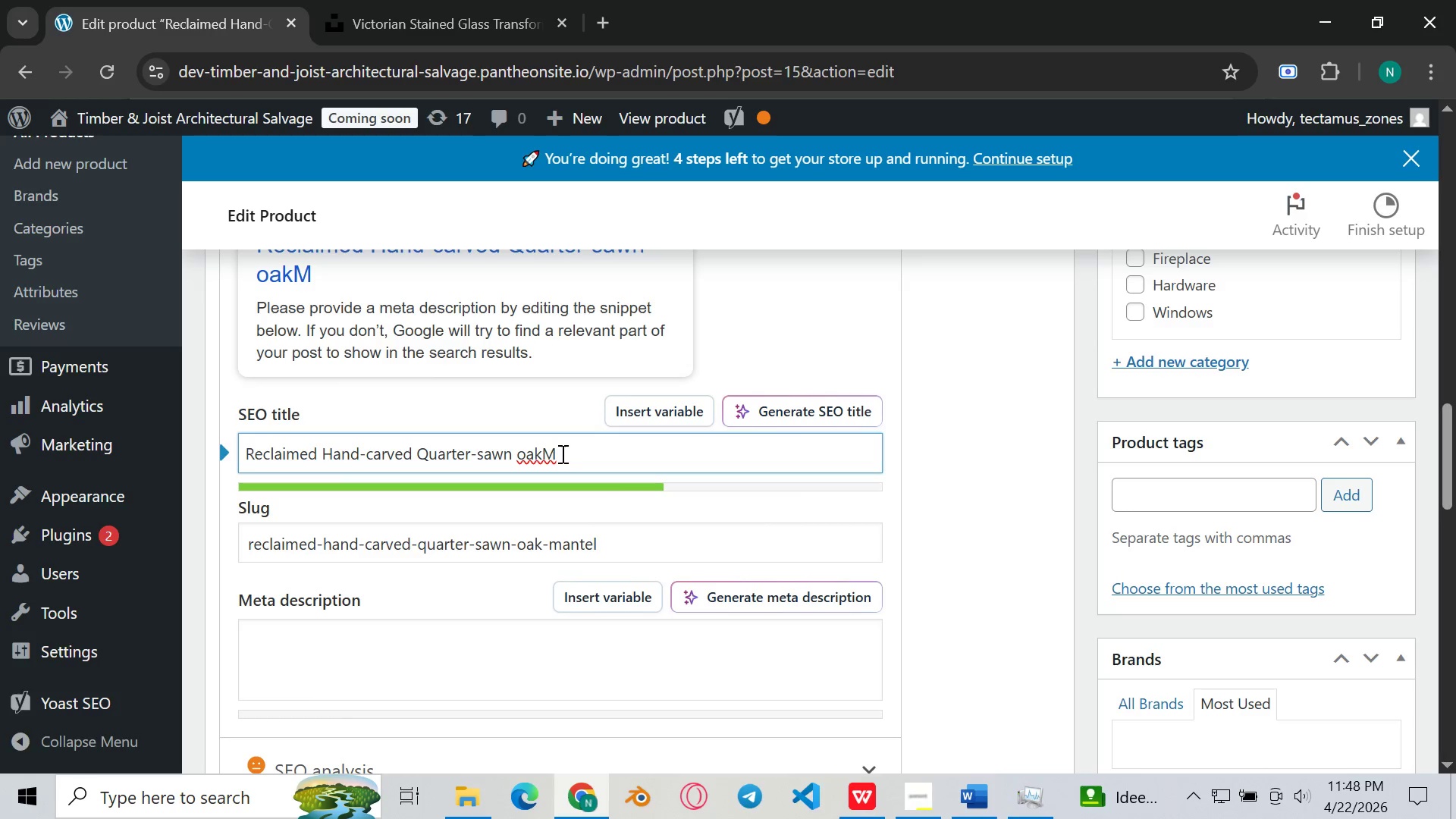 
left_click([542, 453])
 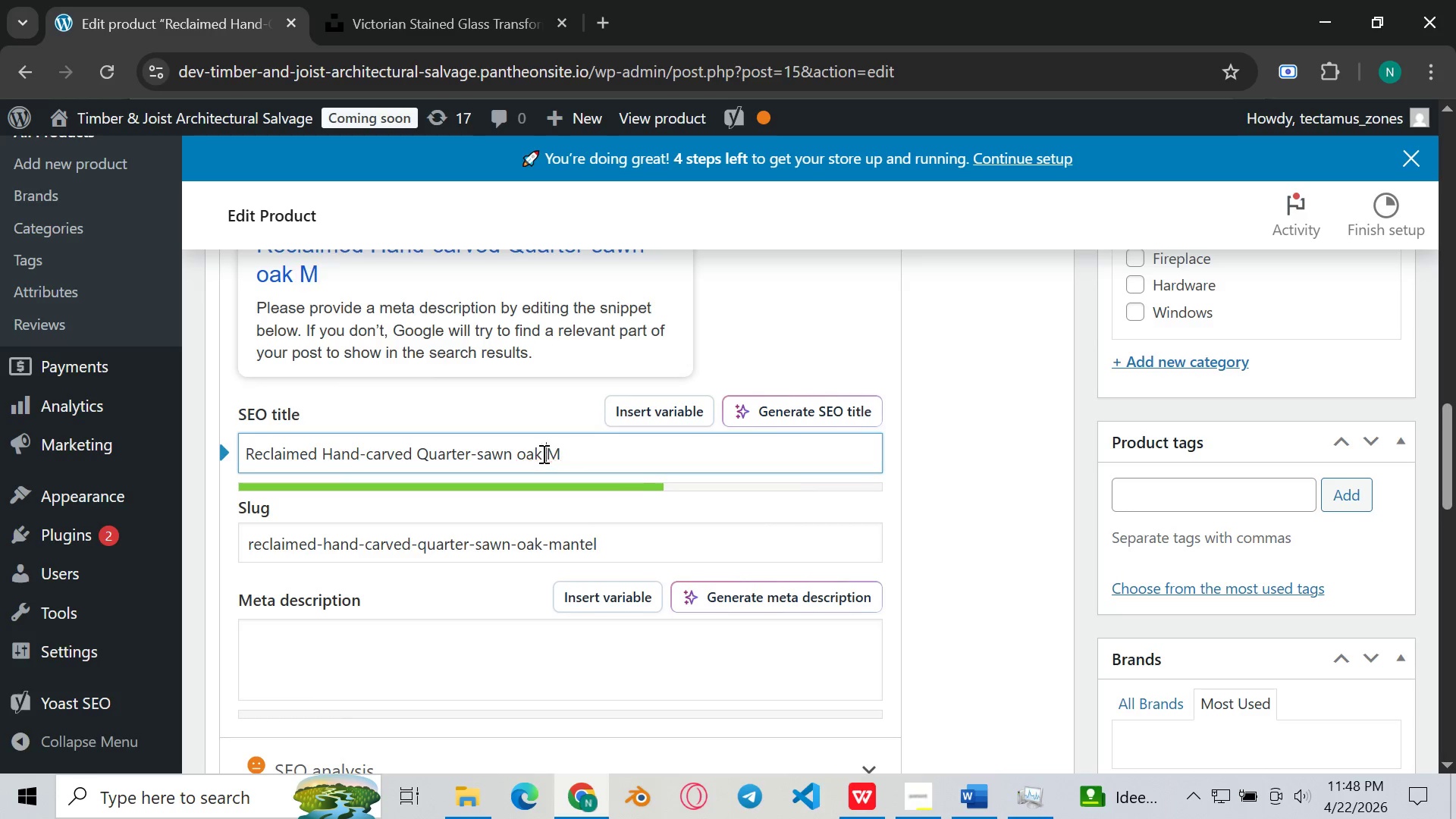 
key(Space)
 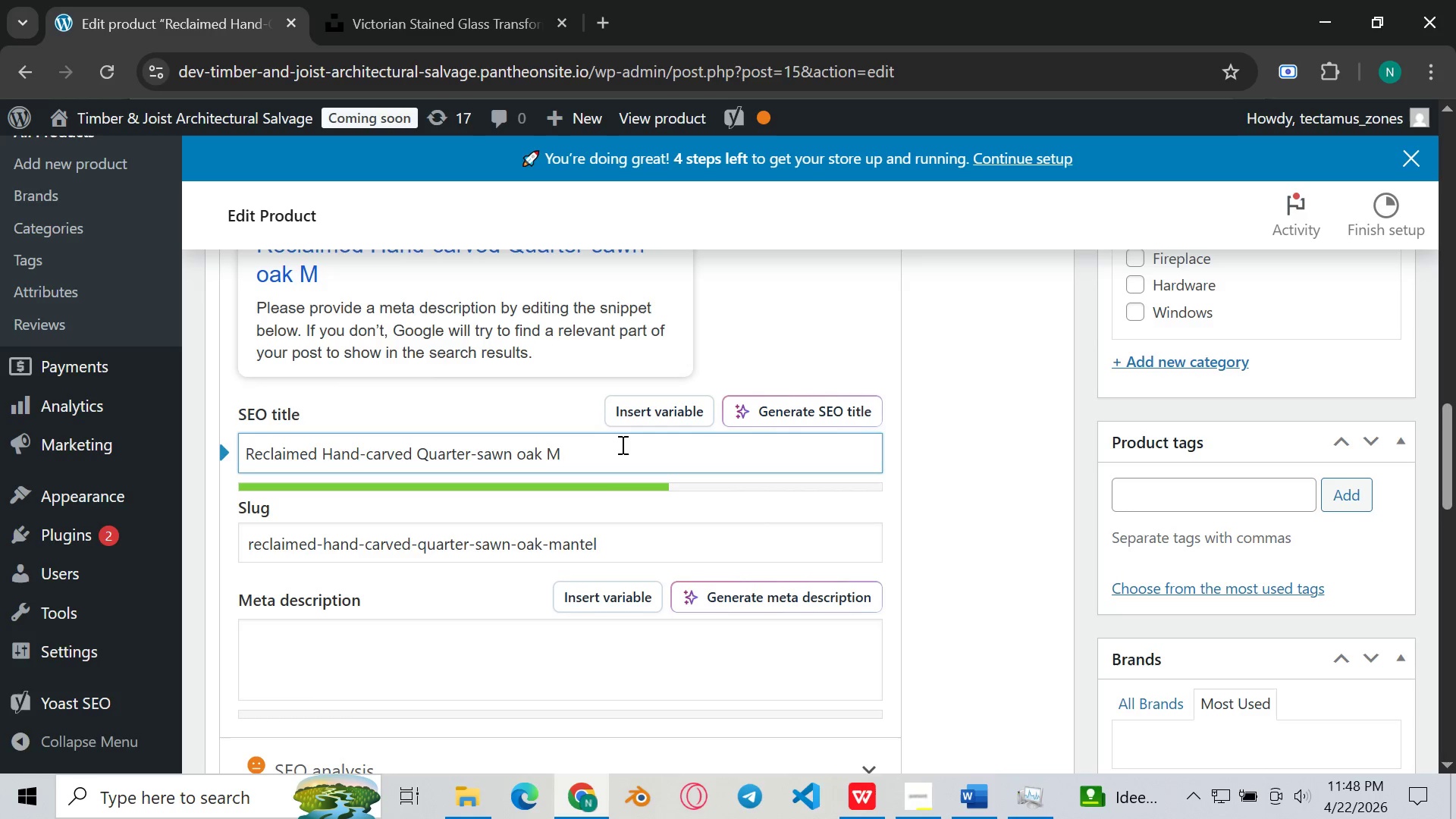 
left_click([621, 444])
 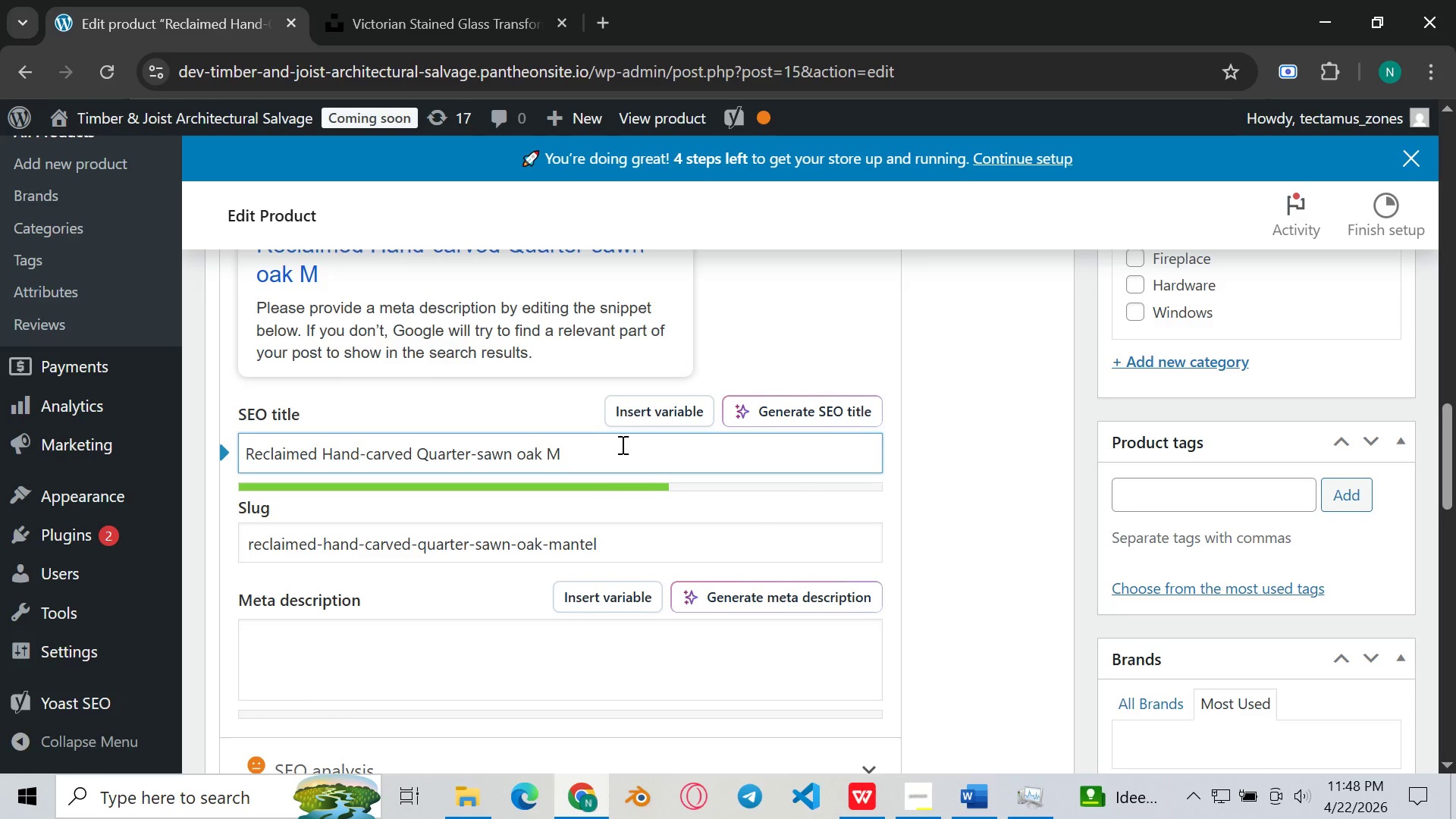 
type(antel)
 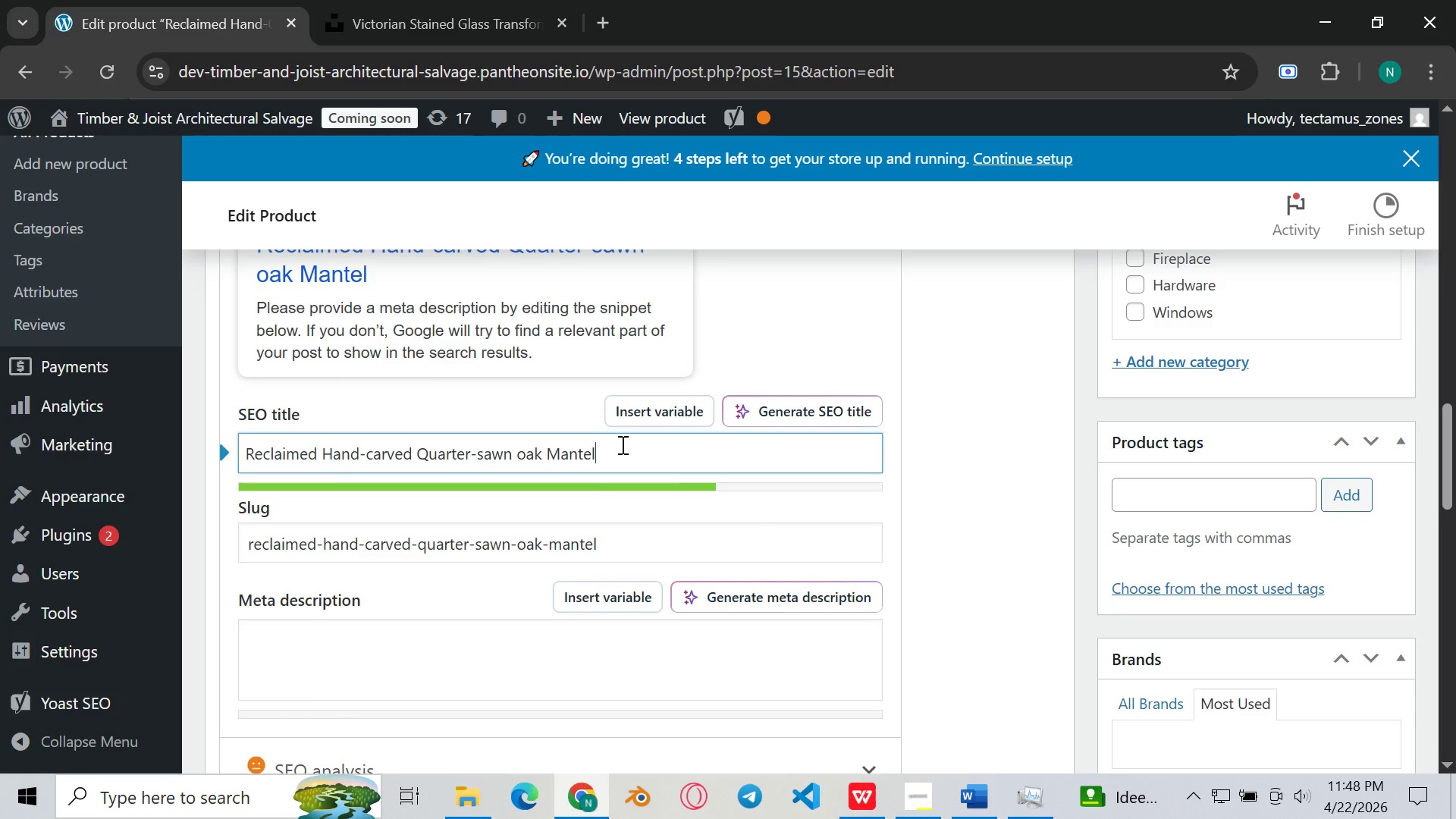 
left_click([557, 450])
 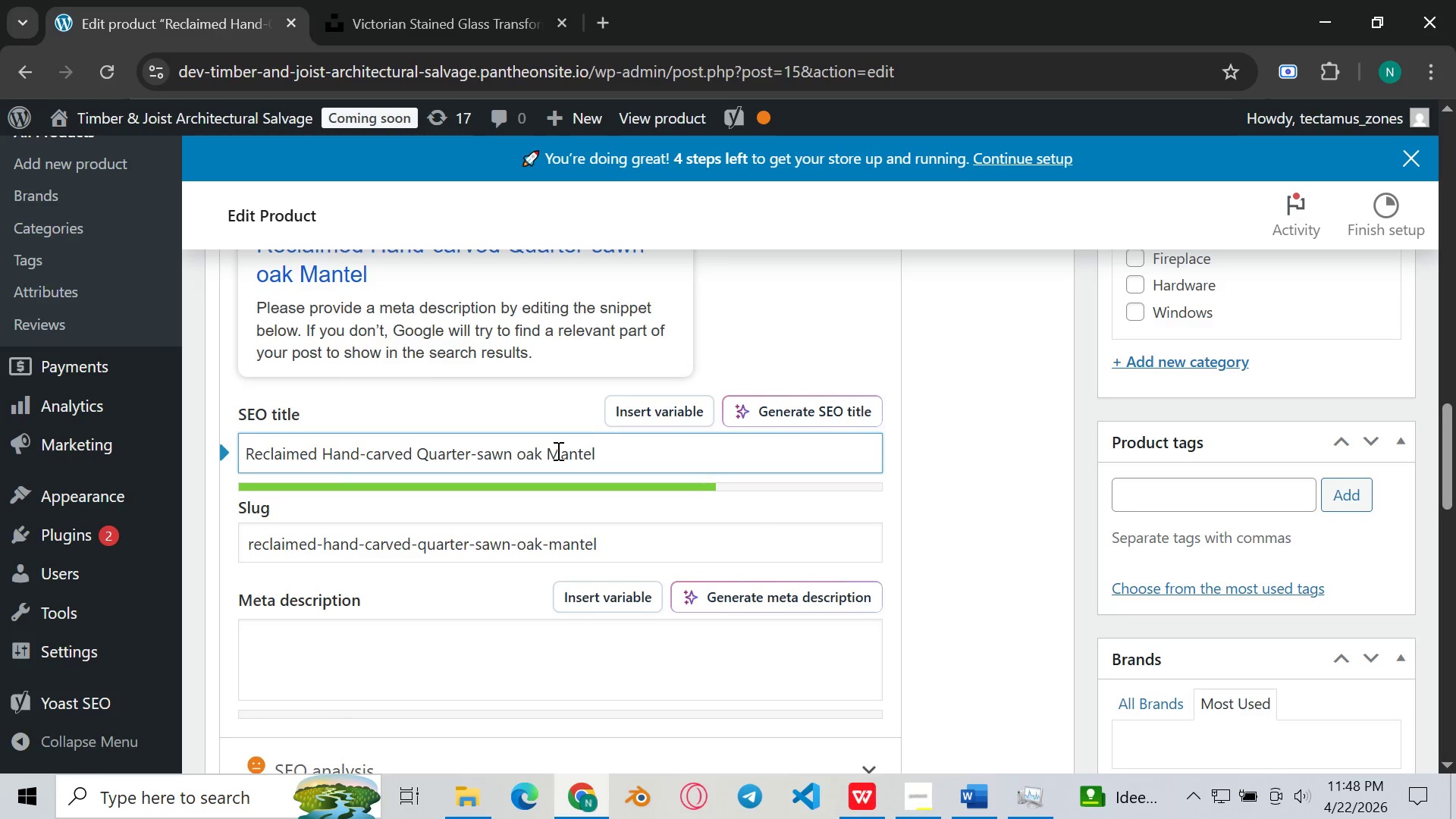 
key(Backspace)
 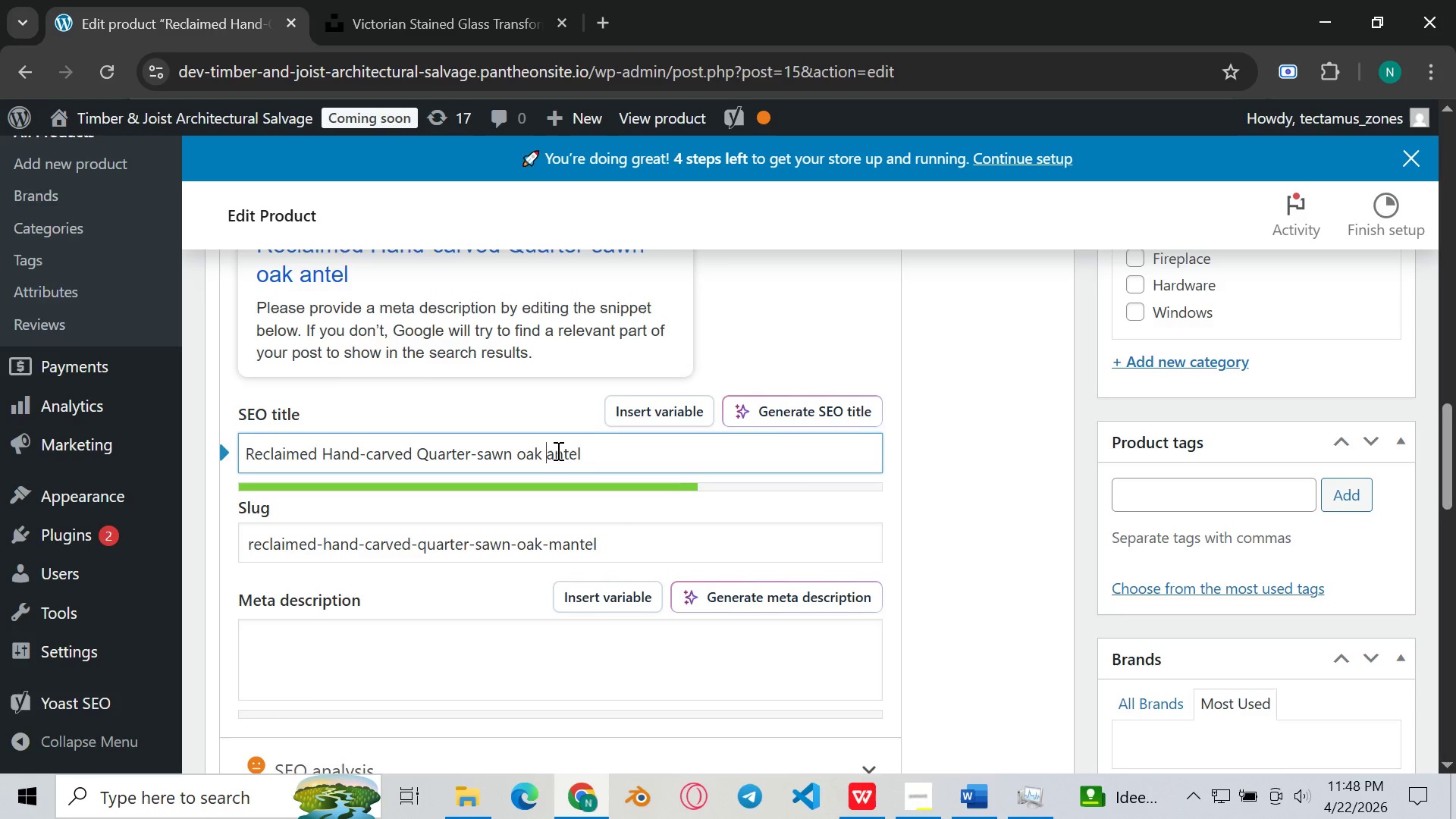 
key(M)
 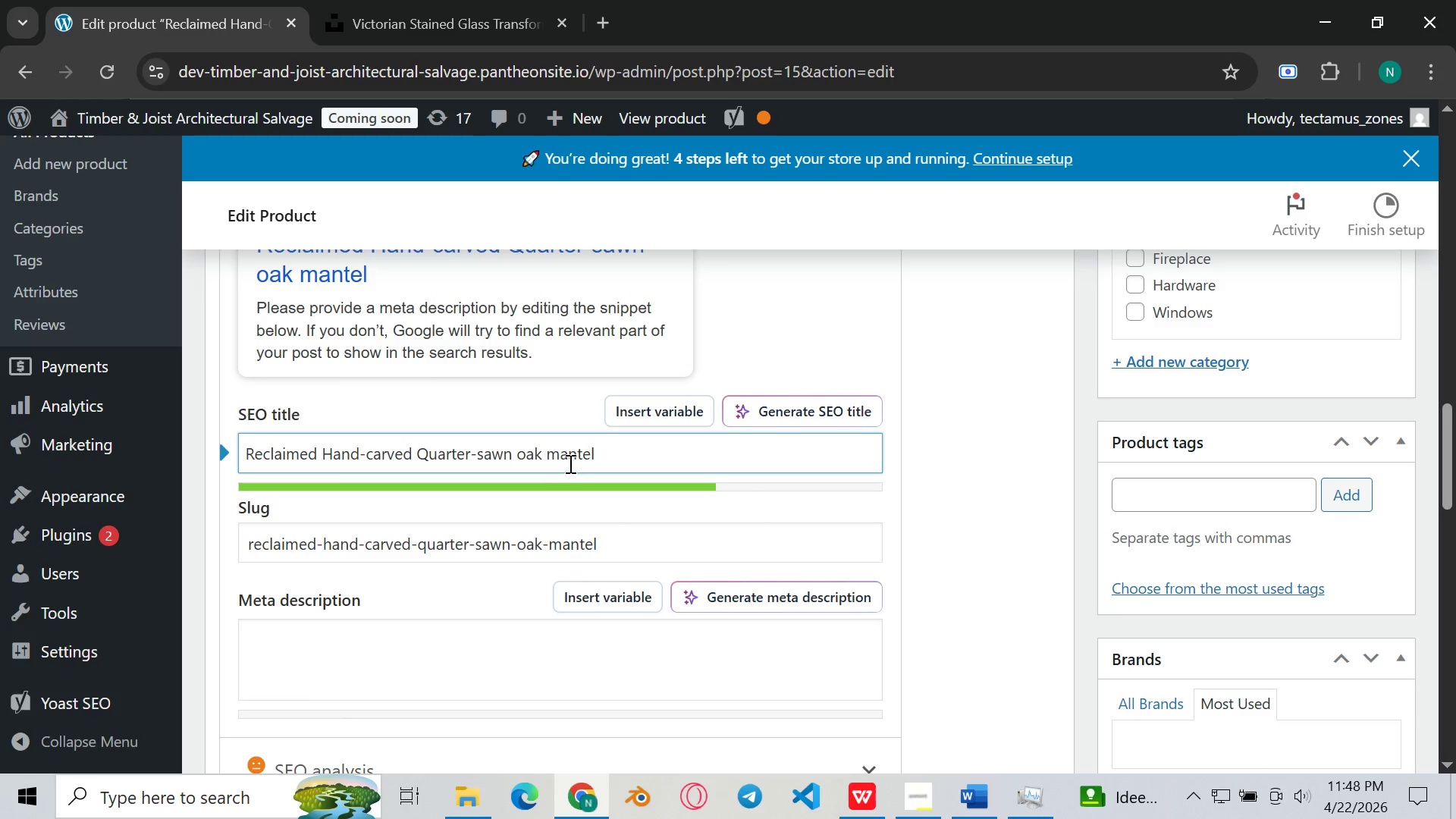 
key(Control+Z)
 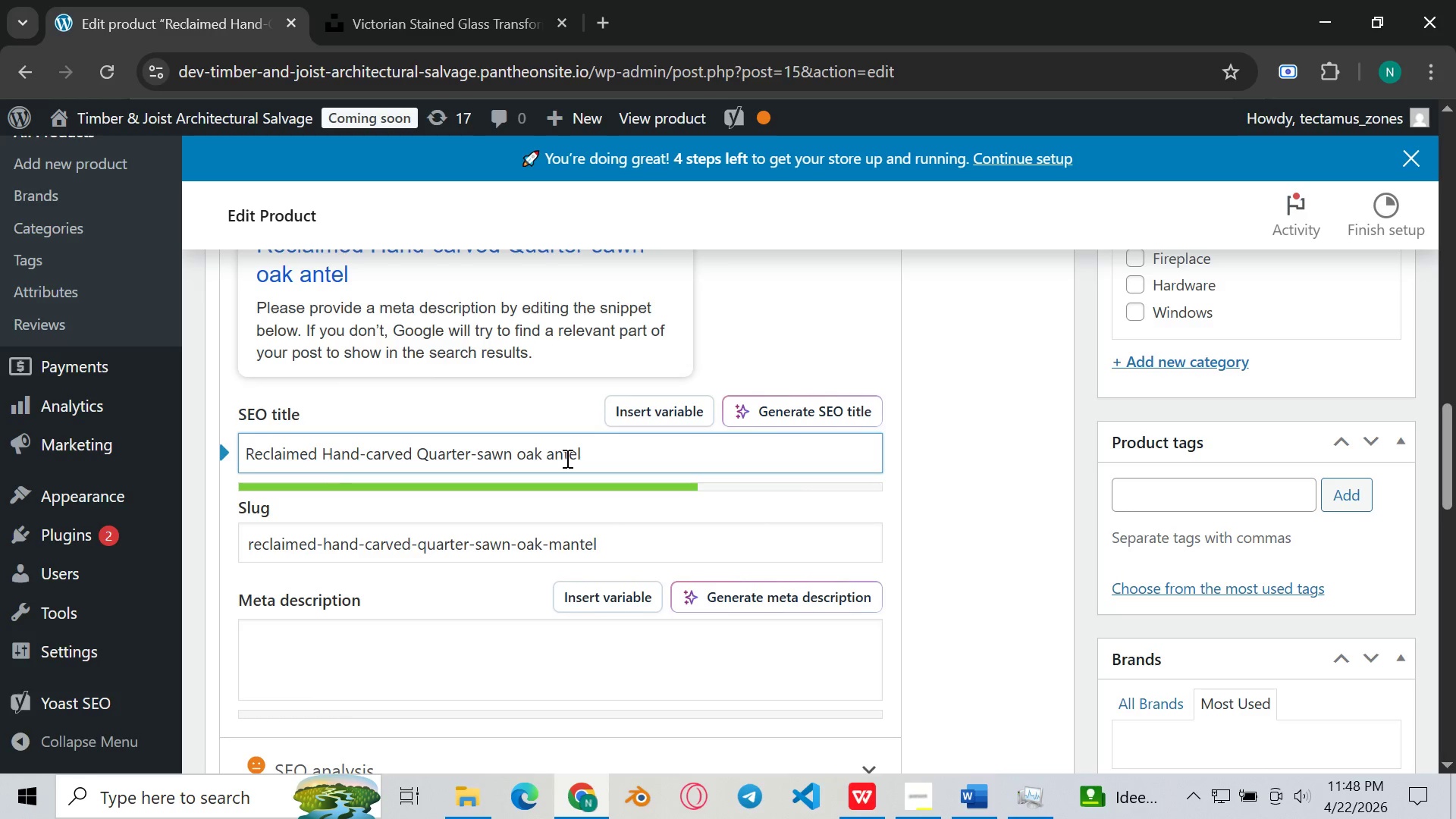 
hold_key(key=ControlLeft, duration=0.31)
 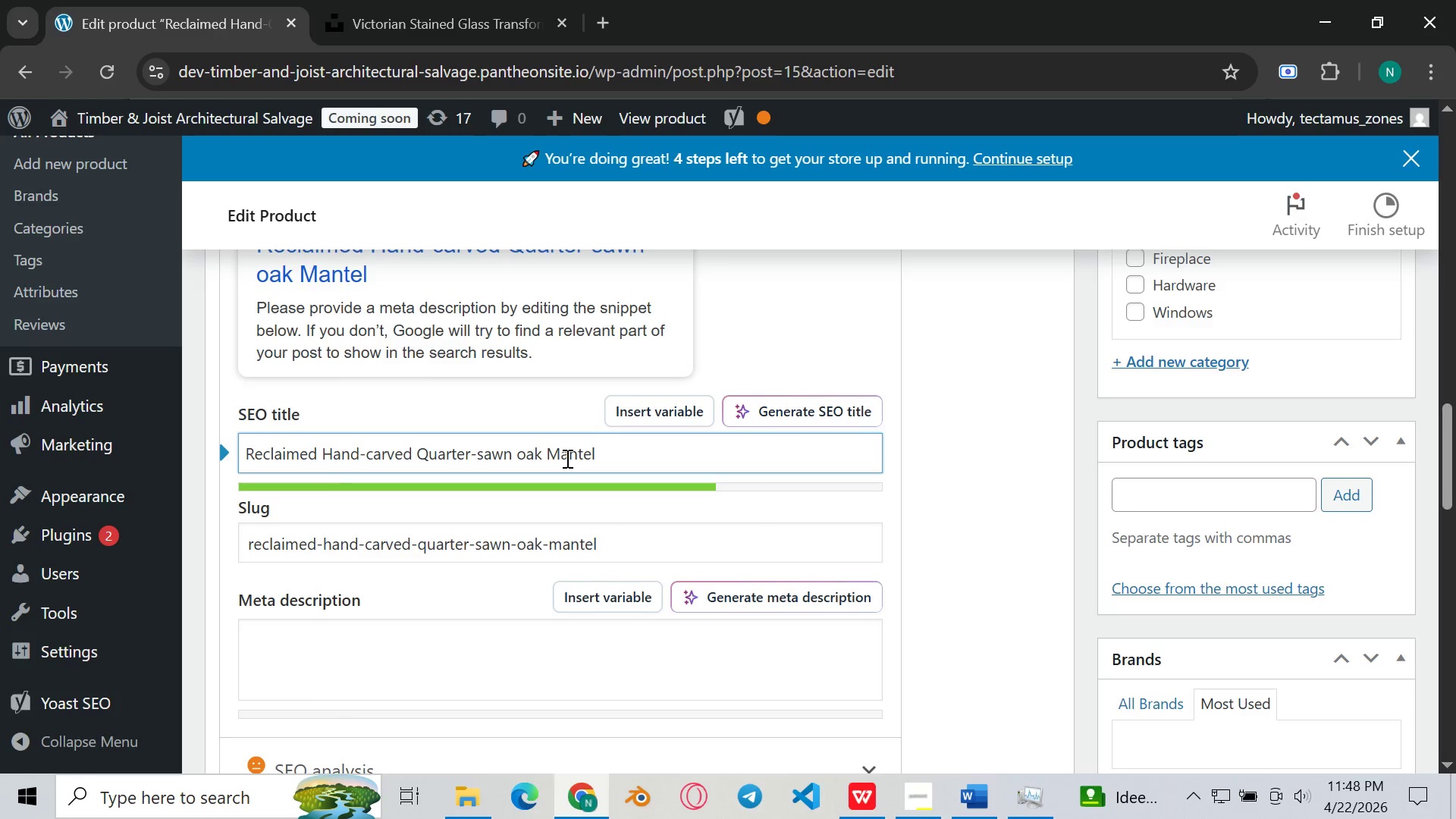 
key(Z)
 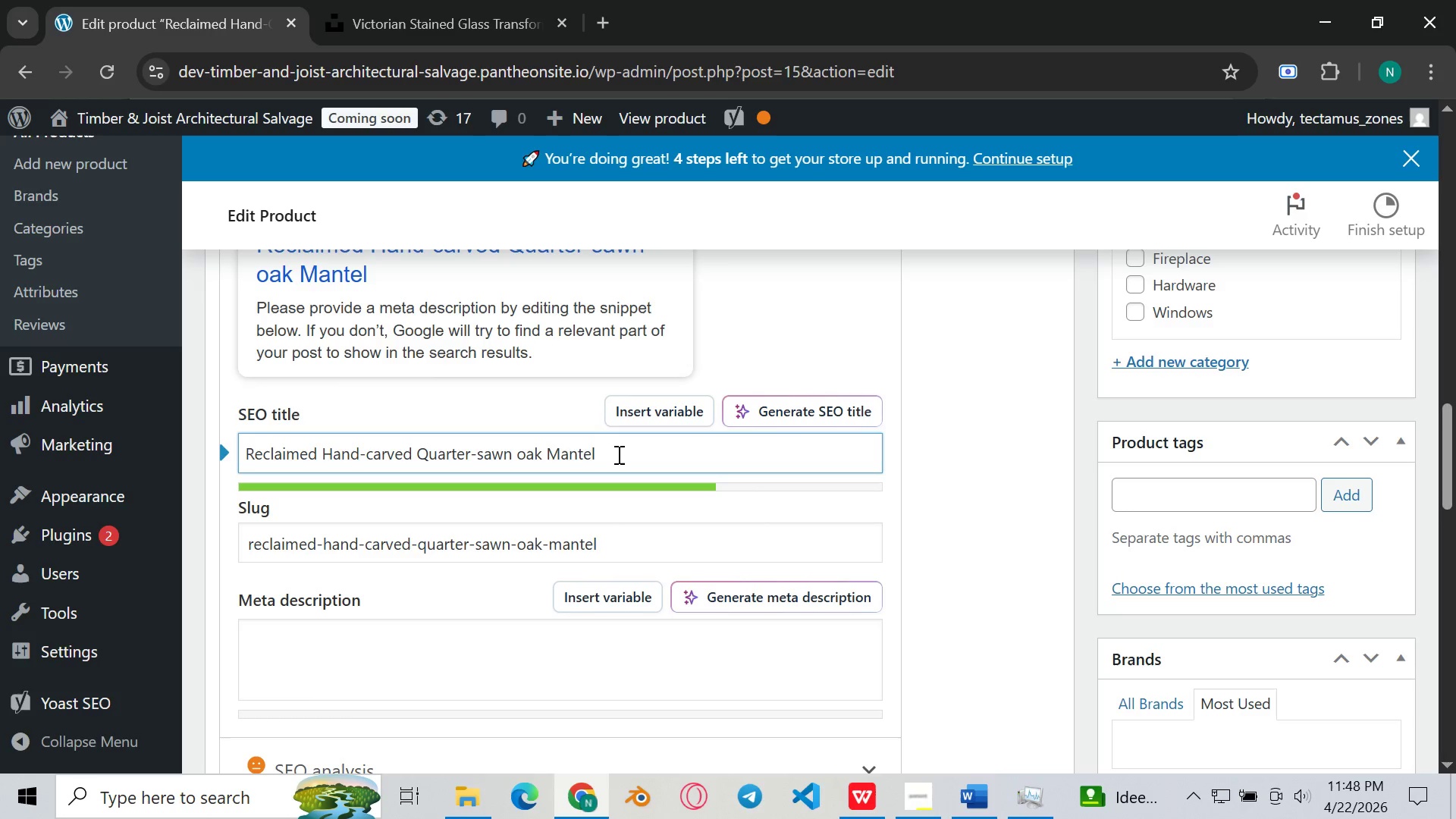 
left_click([617, 454])
 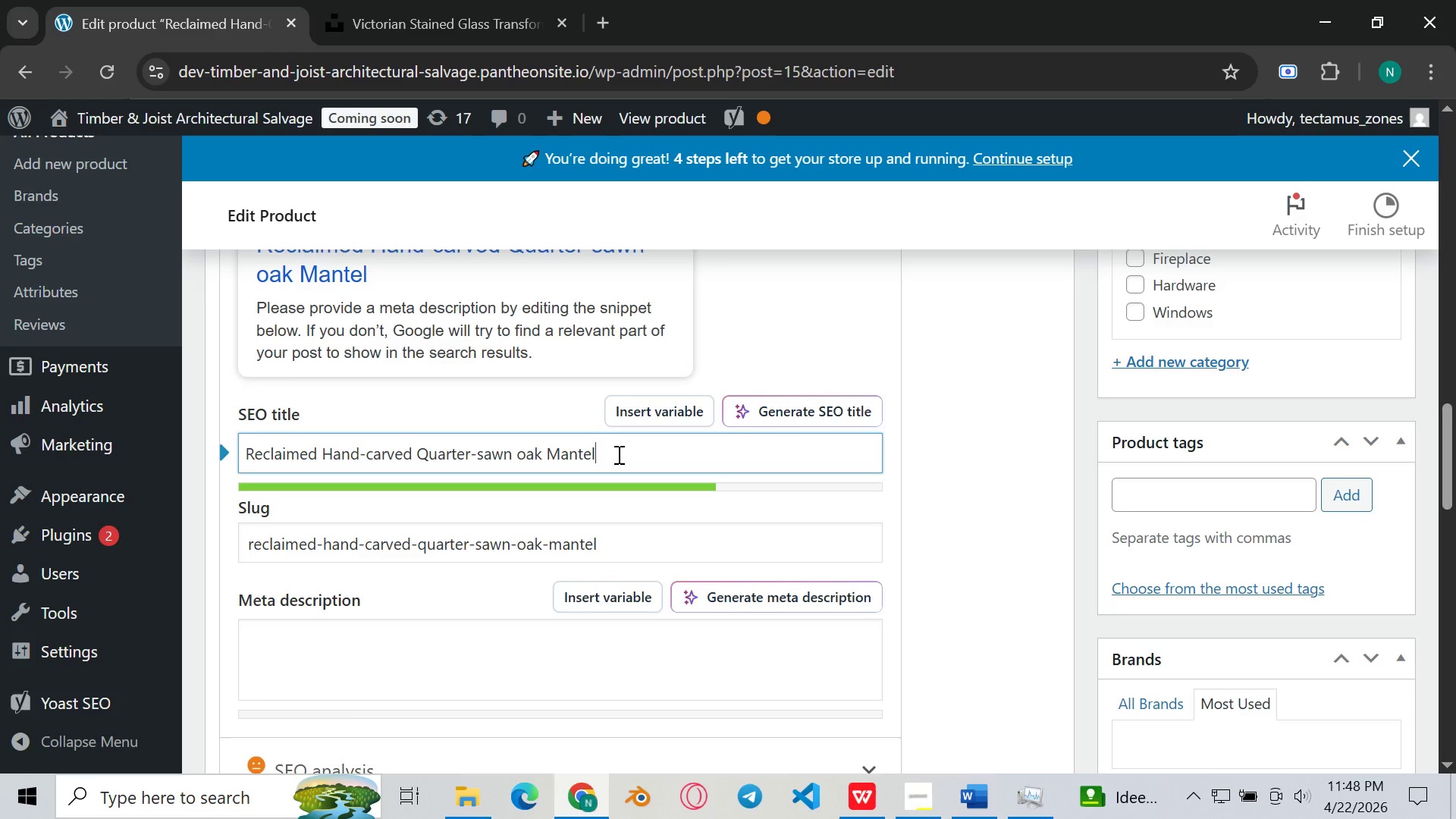 
type( (c. 1890))
 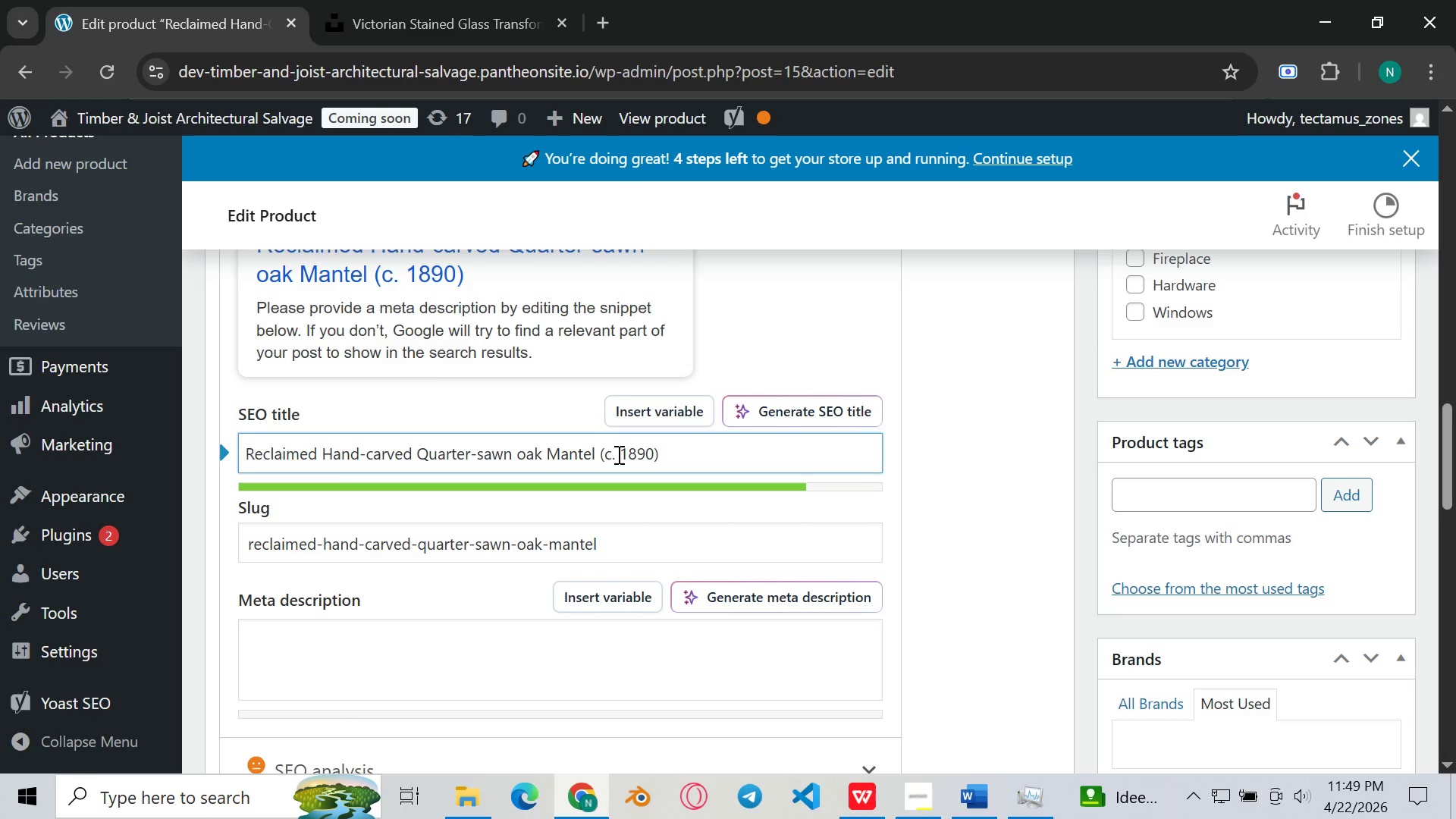 
wait(5.81)
 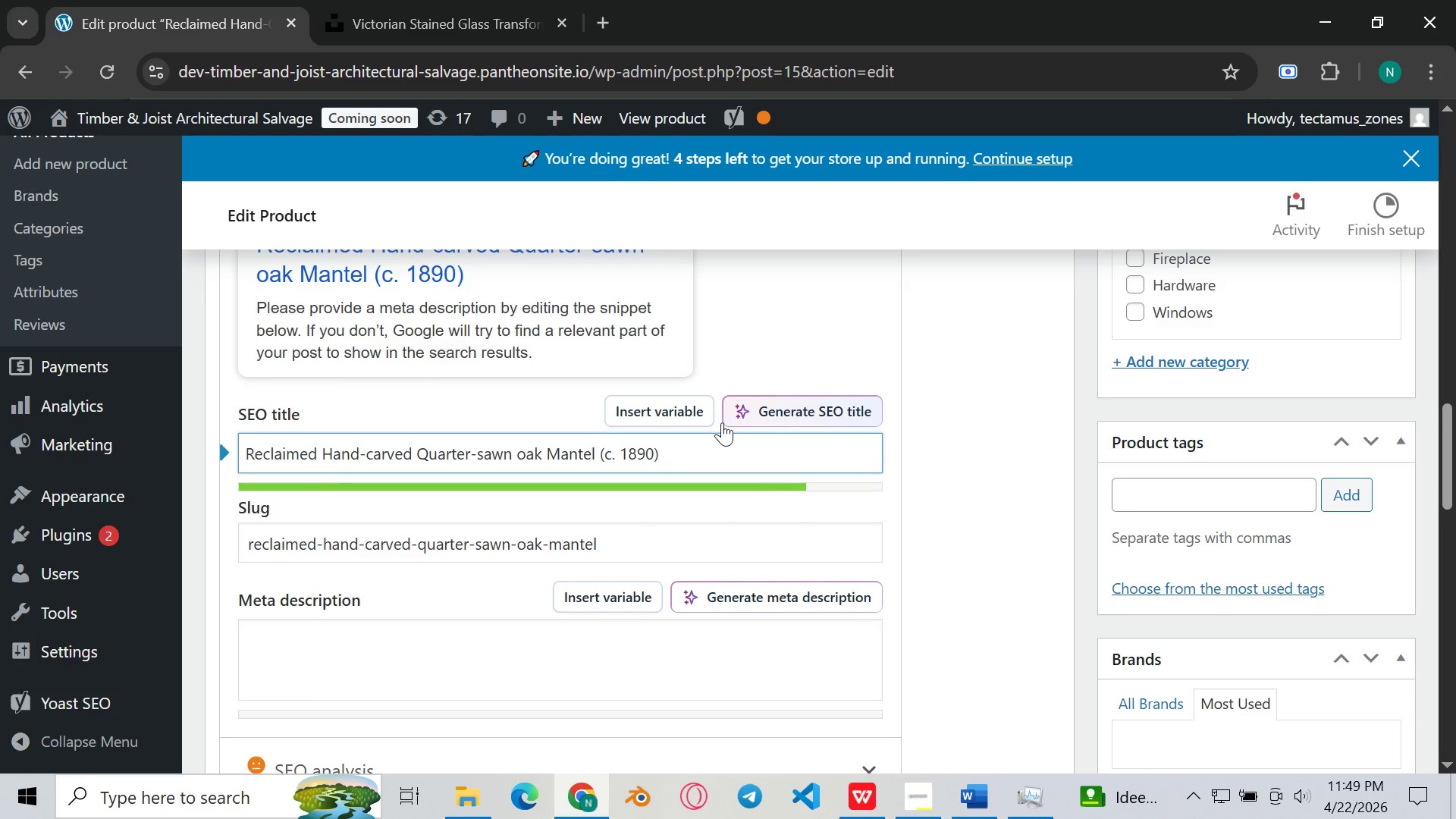 
key(Space)
 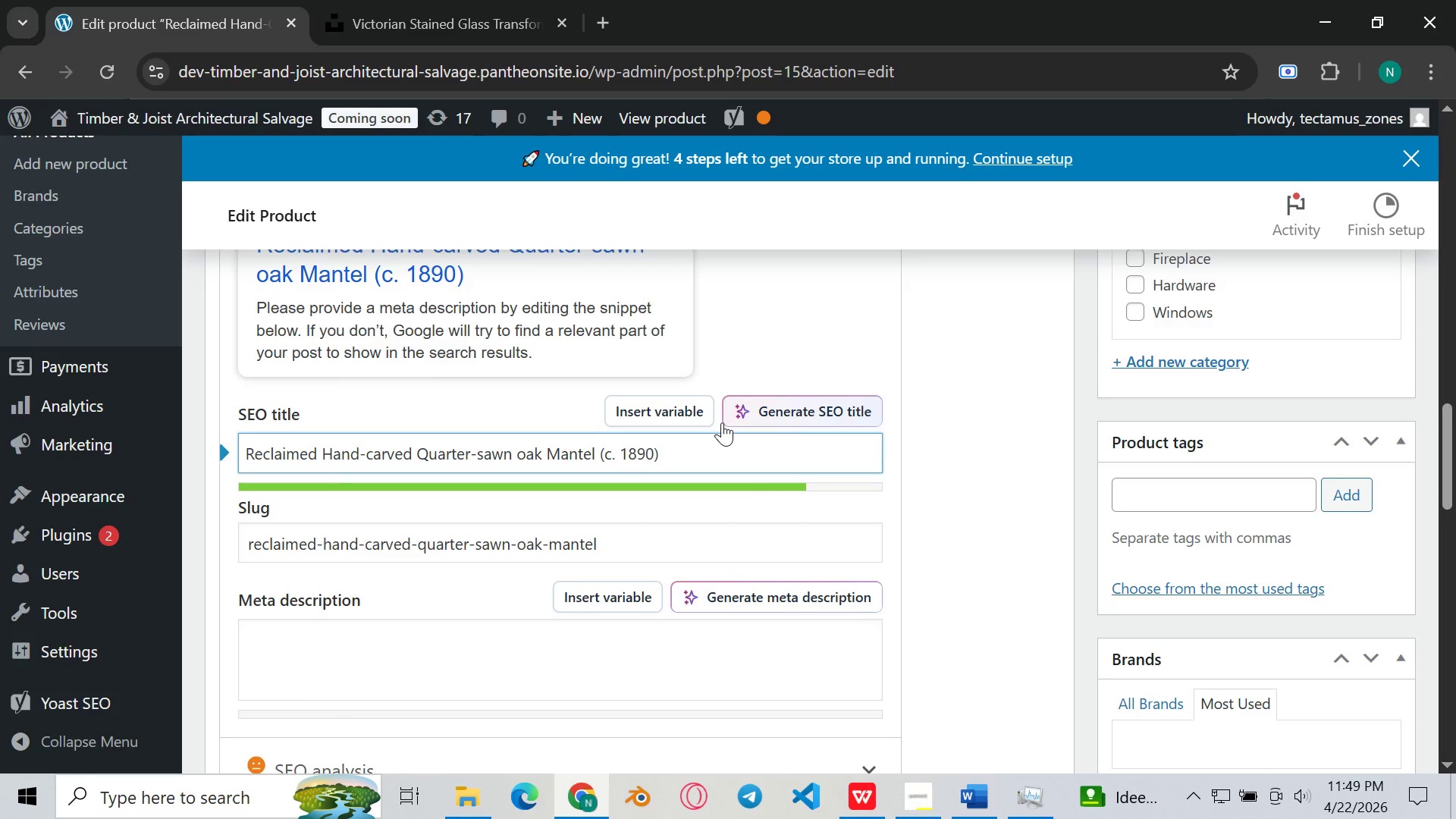 
key(Minus)
 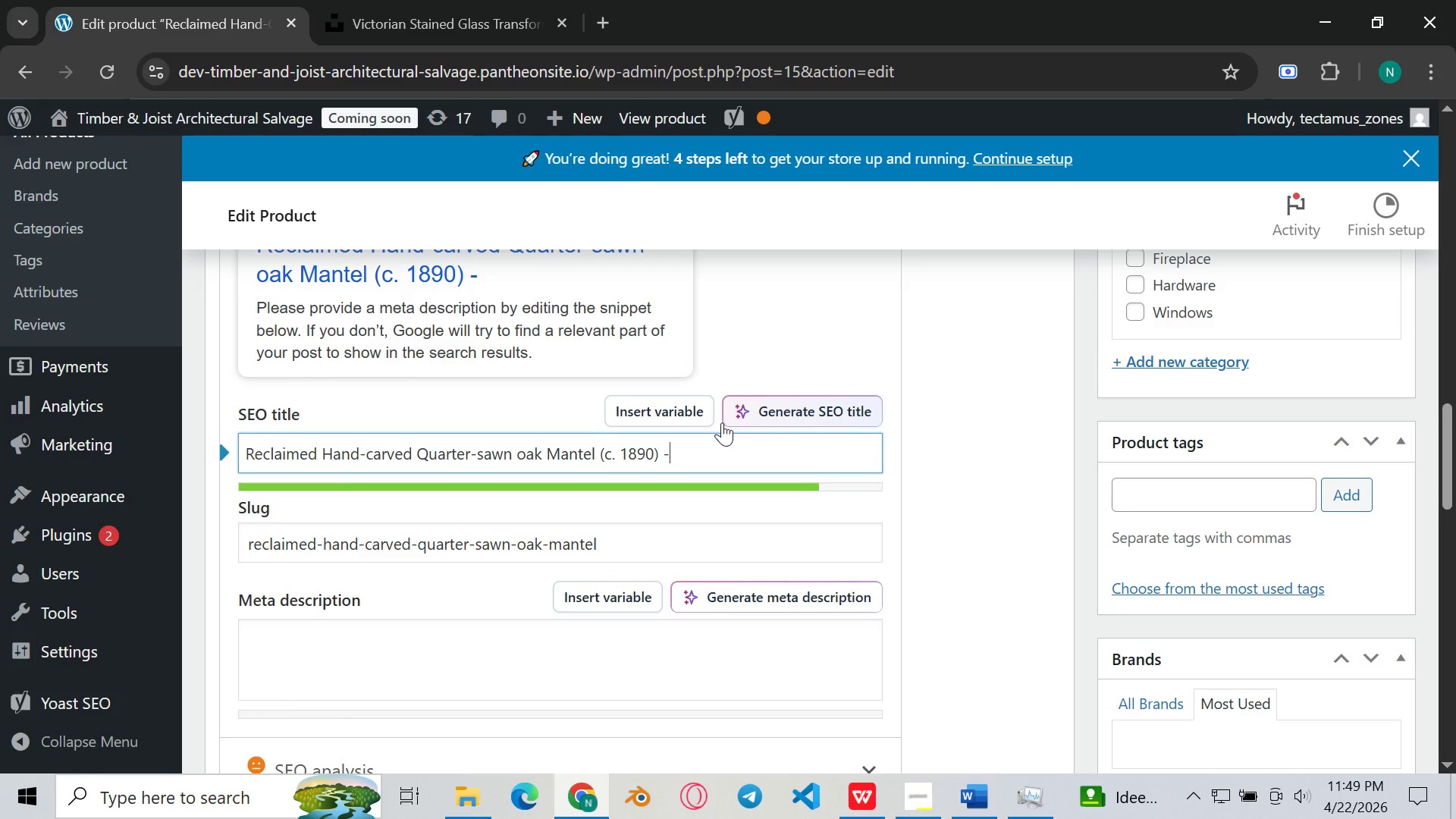 
key(Space)
 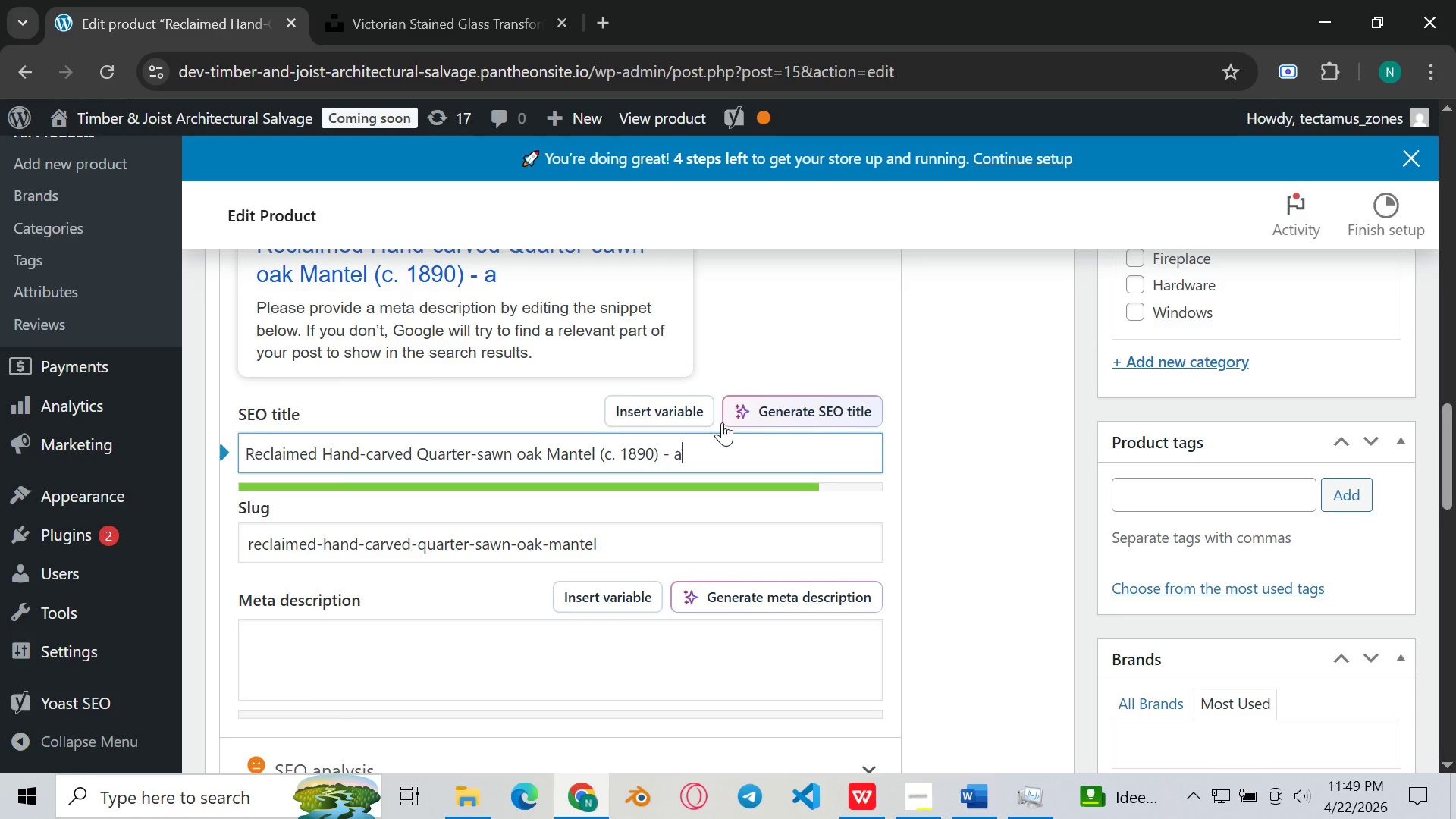 
key(A)
 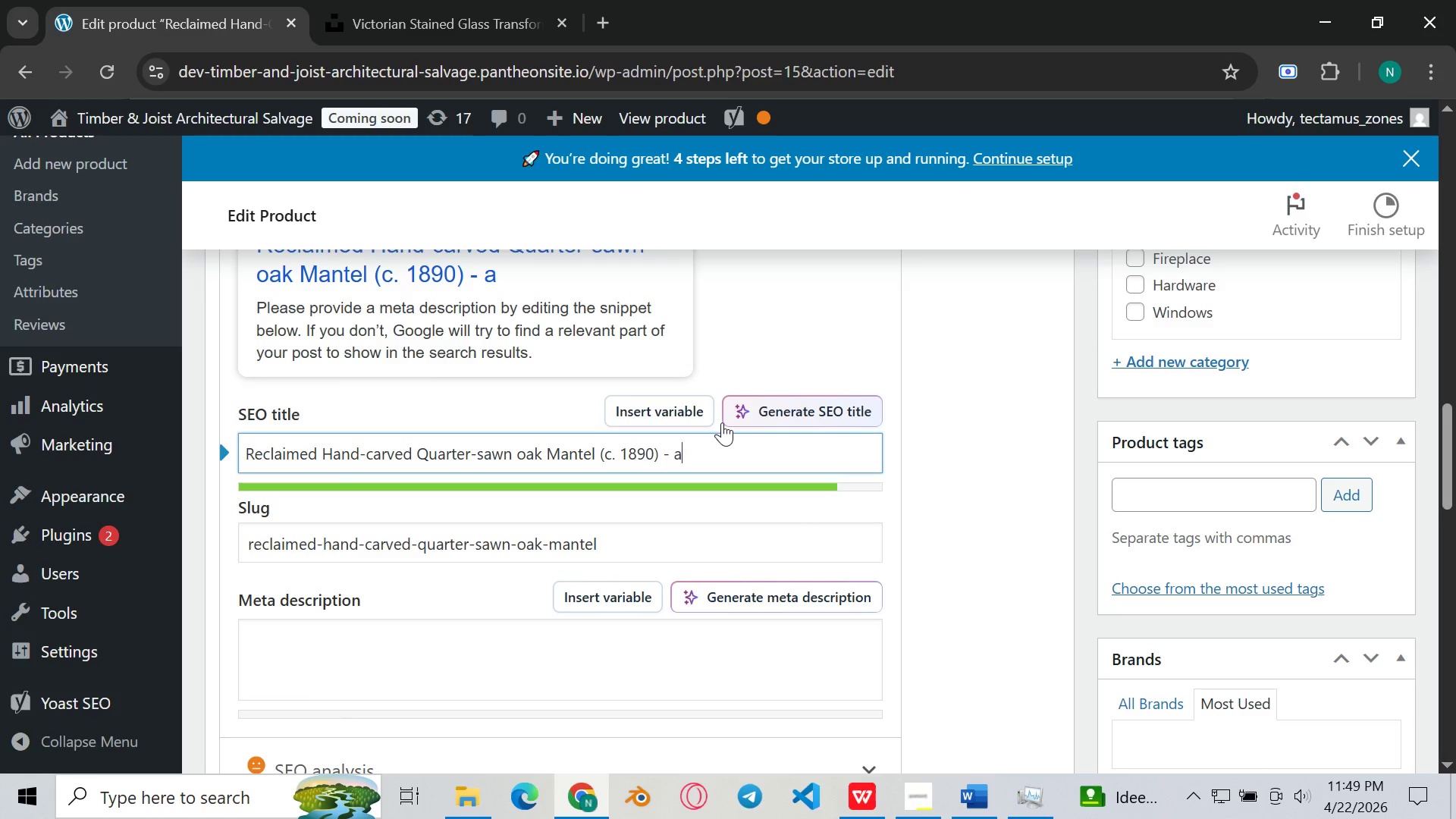 
key(Backspace)
 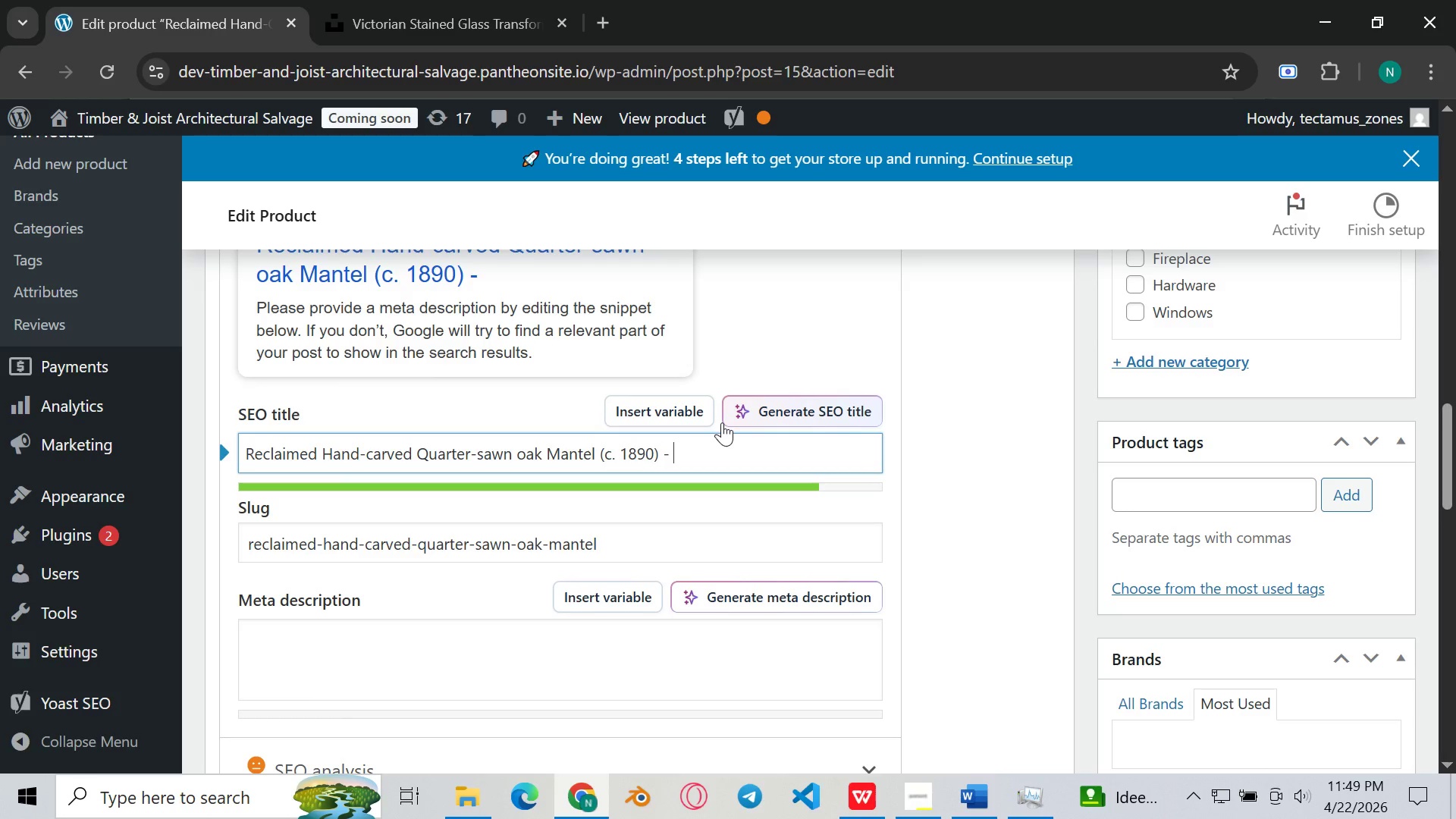 
wait(10.62)
 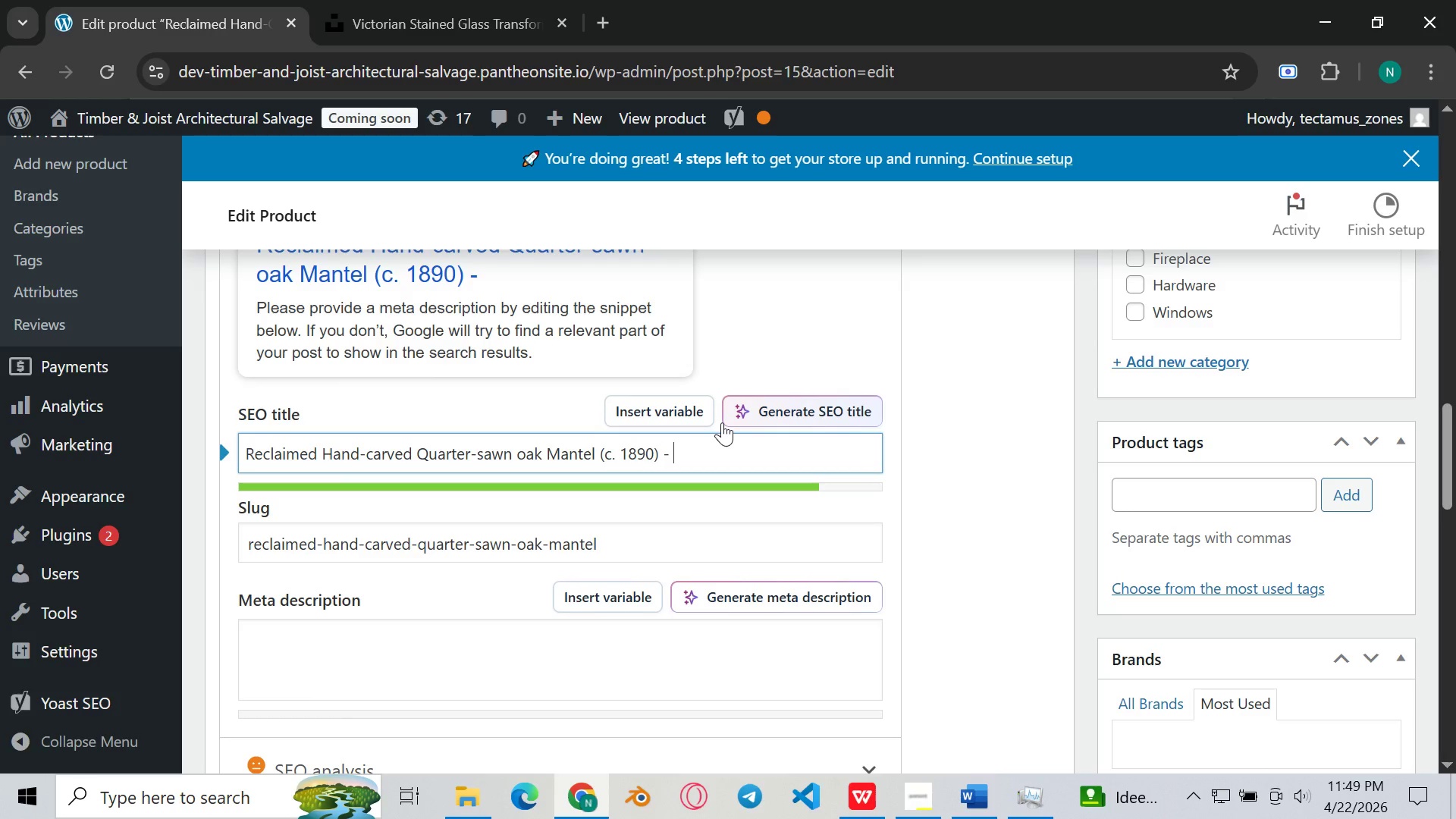 
key(Backspace)
key(Backspace)
key(Backspace)
type(. TIMber)
key(Backspace)
key(Backspace)
key(Backspace)
key(Backspace)
key(Backspace)
key(Backspace)
 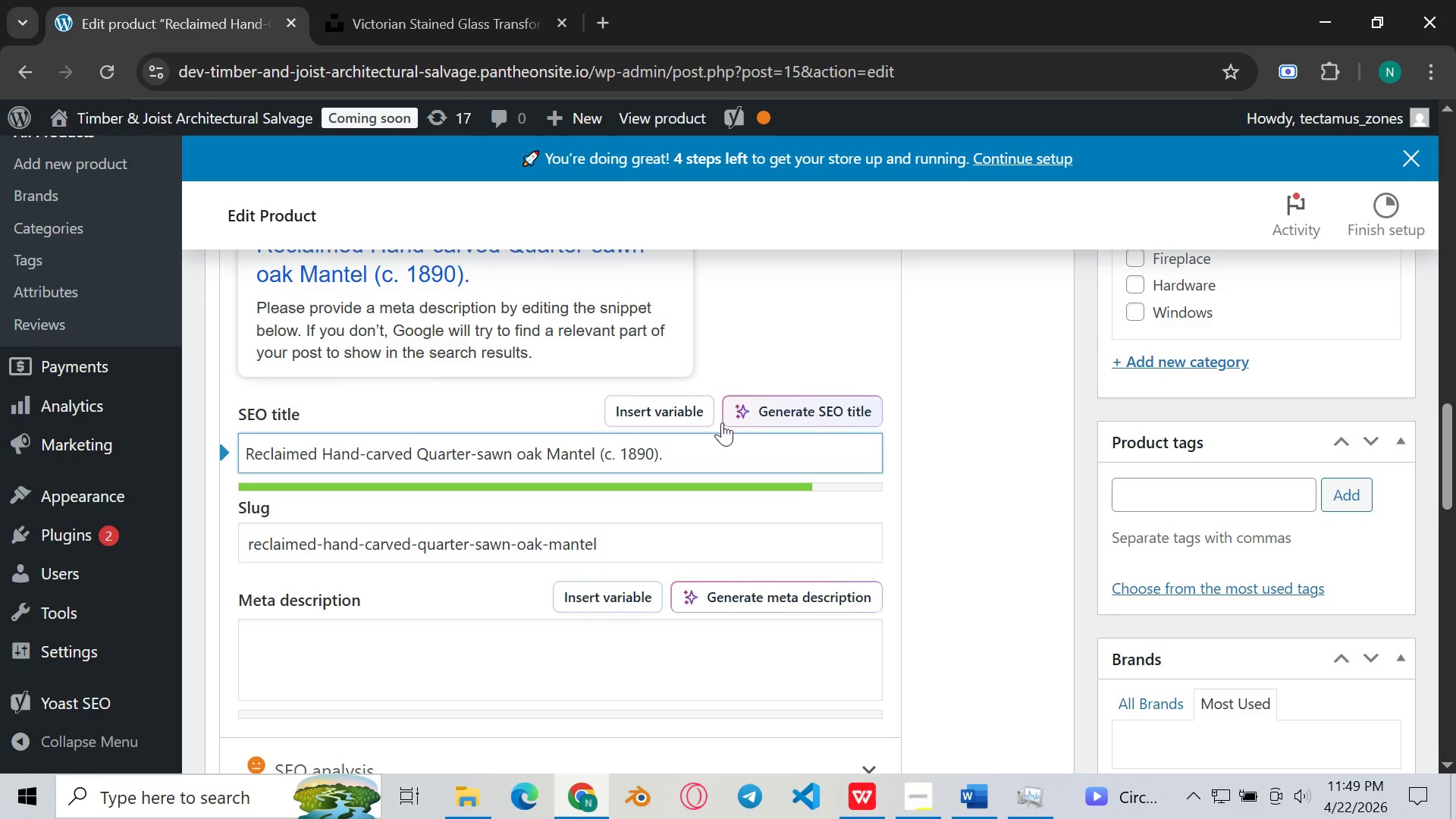 
scroll: coordinate [722, 422], scroll_direction: down, amount: 1.0
 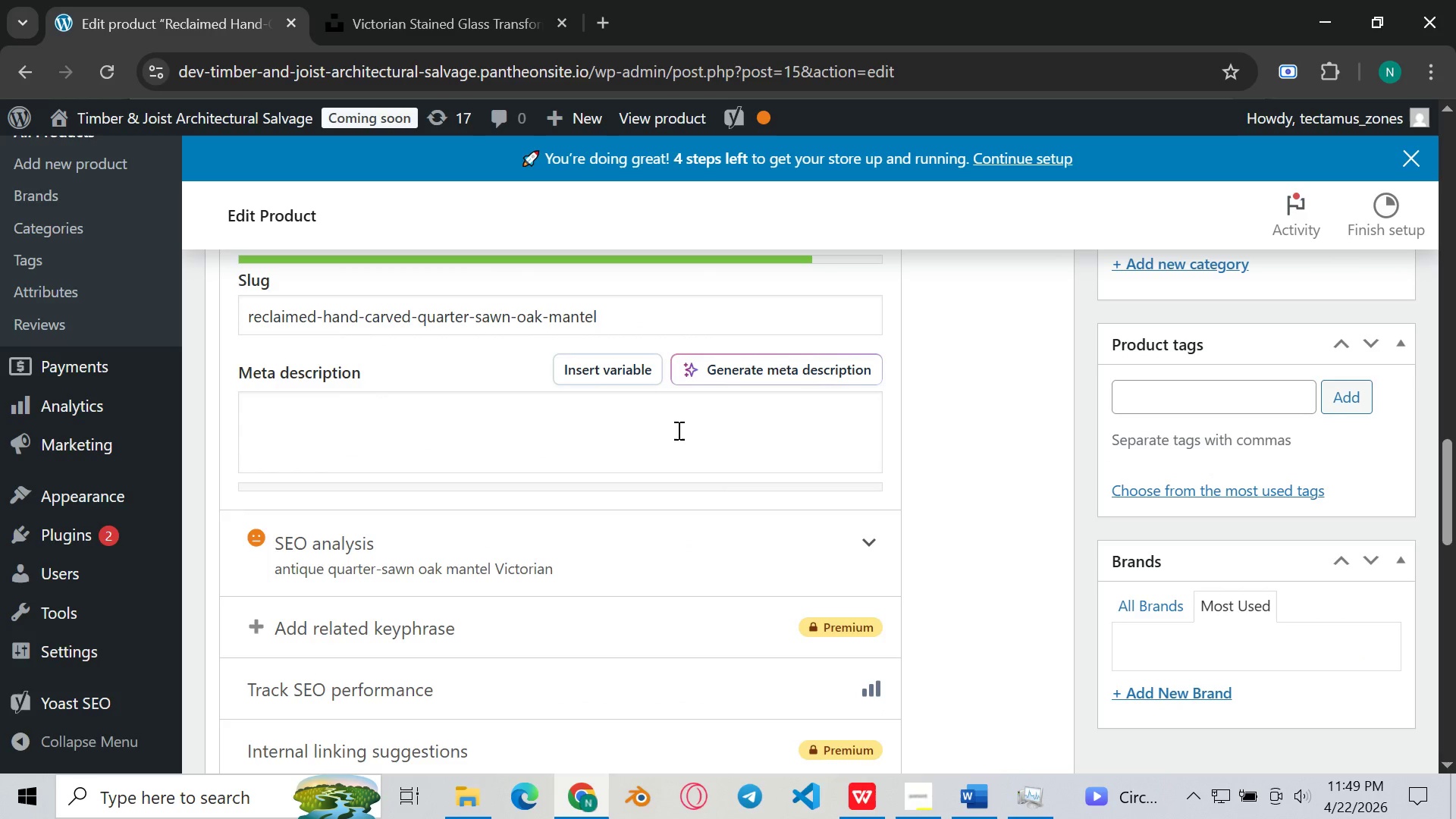 
left_click([677, 430])
 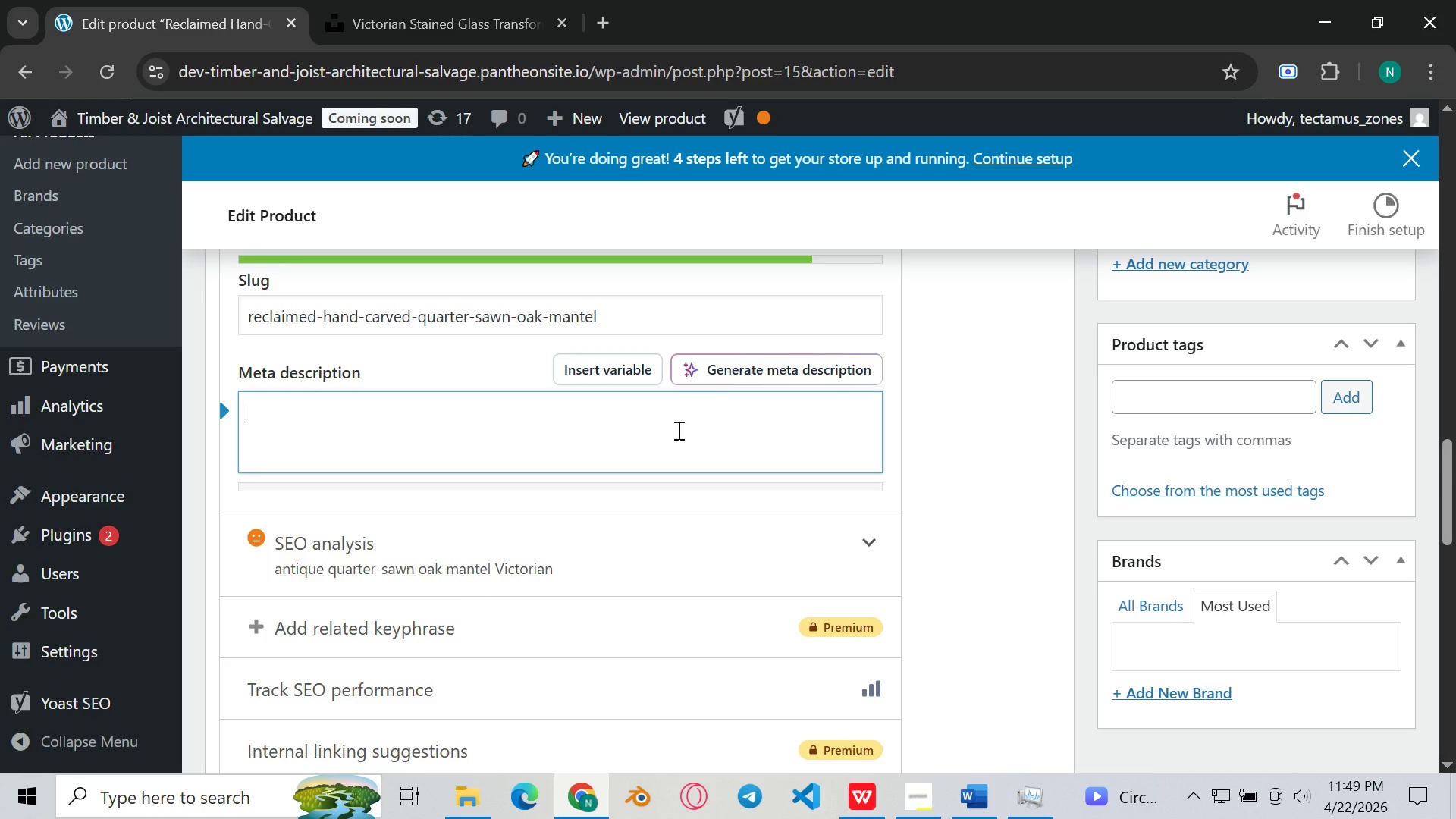 
wait(17.95)
 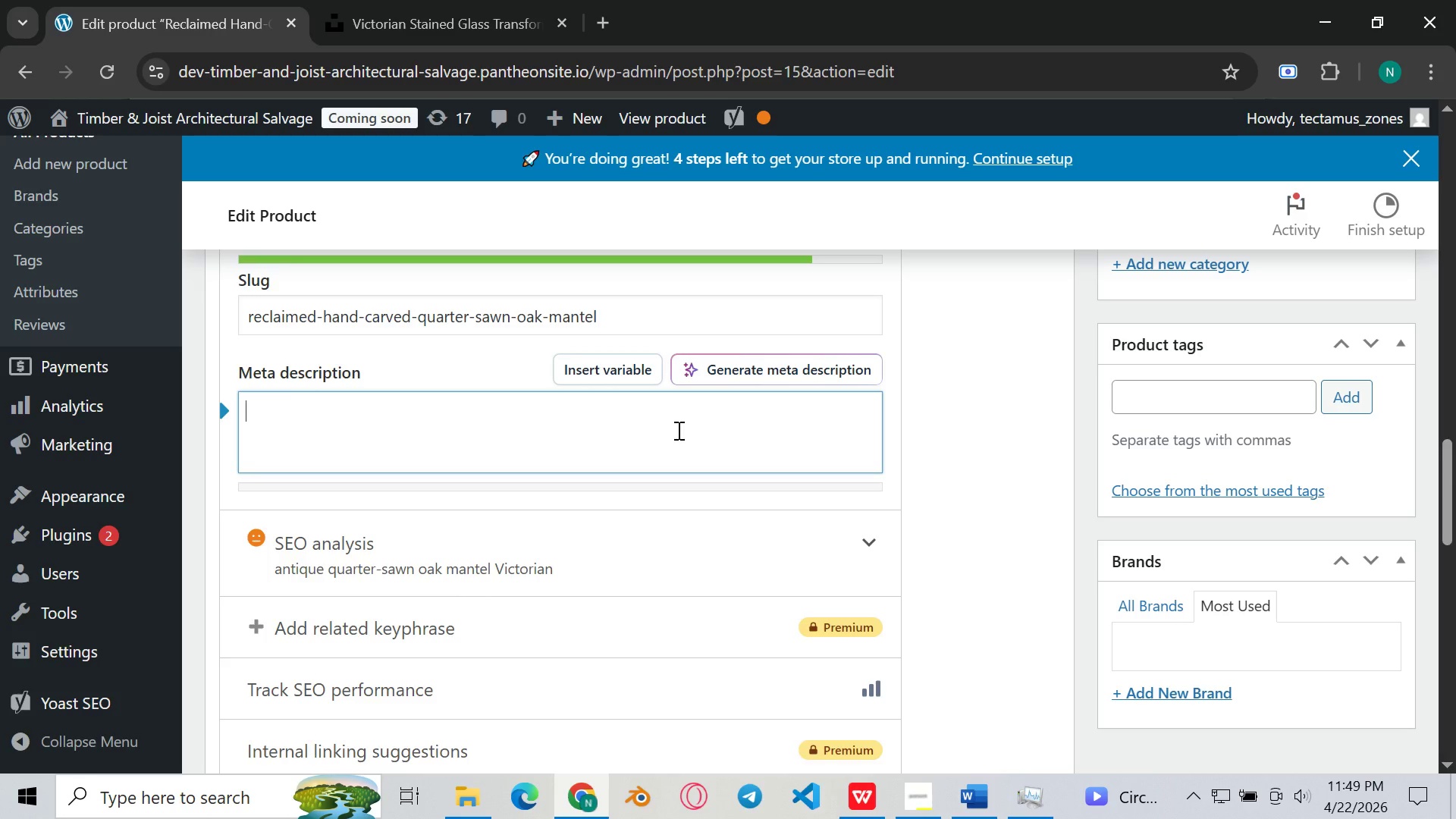 
scroll: coordinate [677, 430], scroll_direction: down, amount: 1.0
 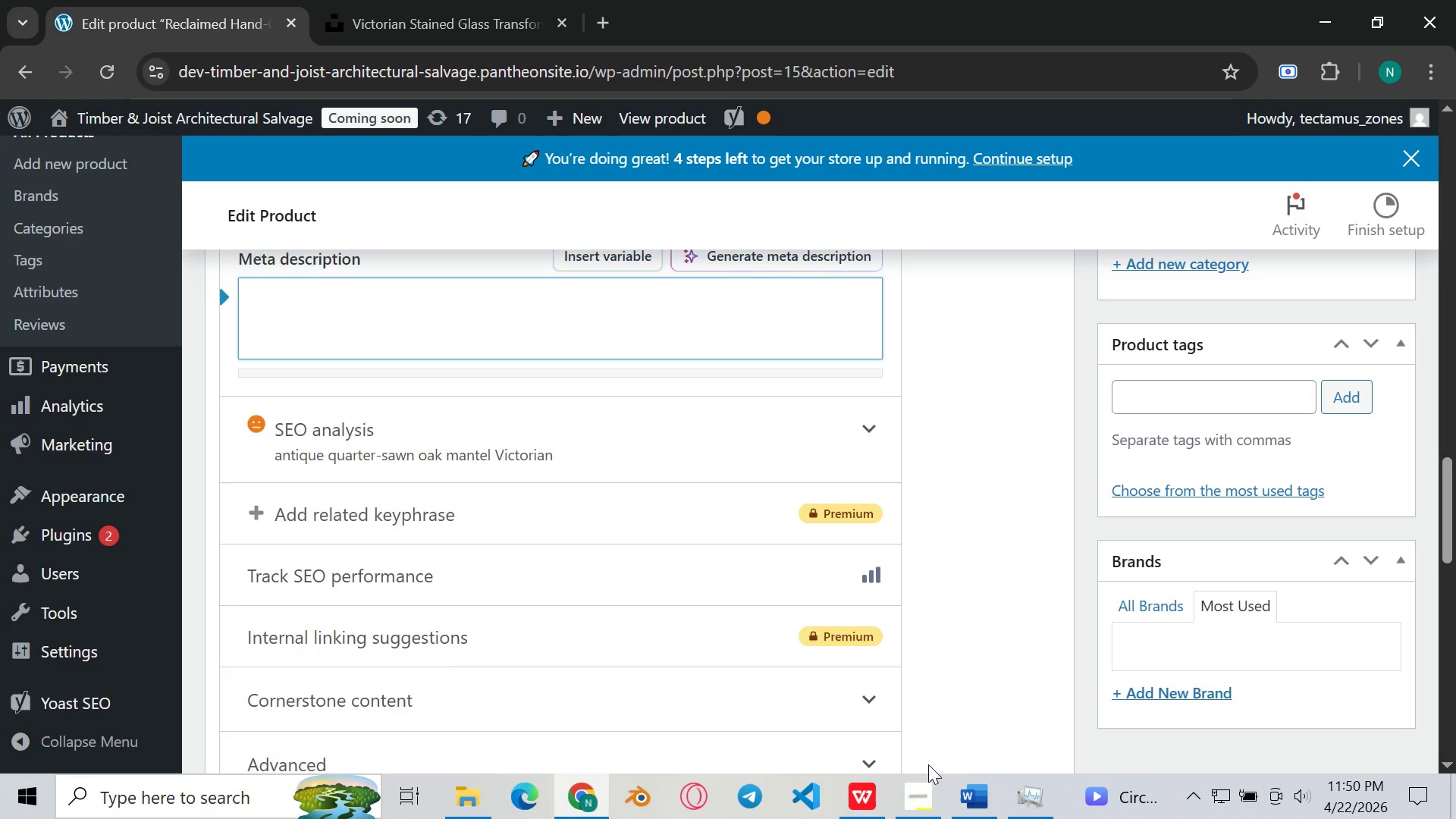 
left_click([940, 791])